 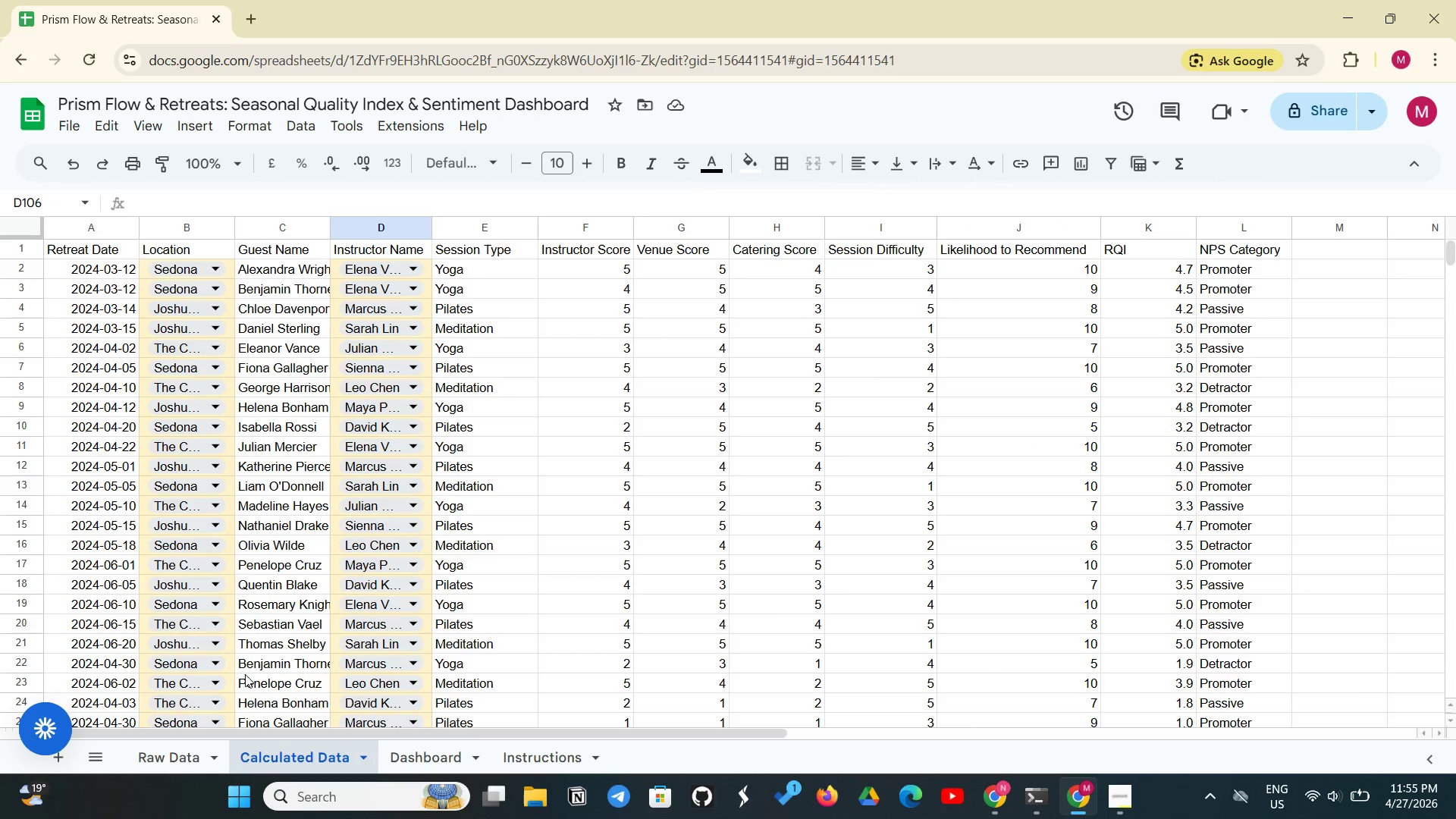 
left_click_drag(start_coordinate=[114, 249], to_coordinate=[1250, 459])
 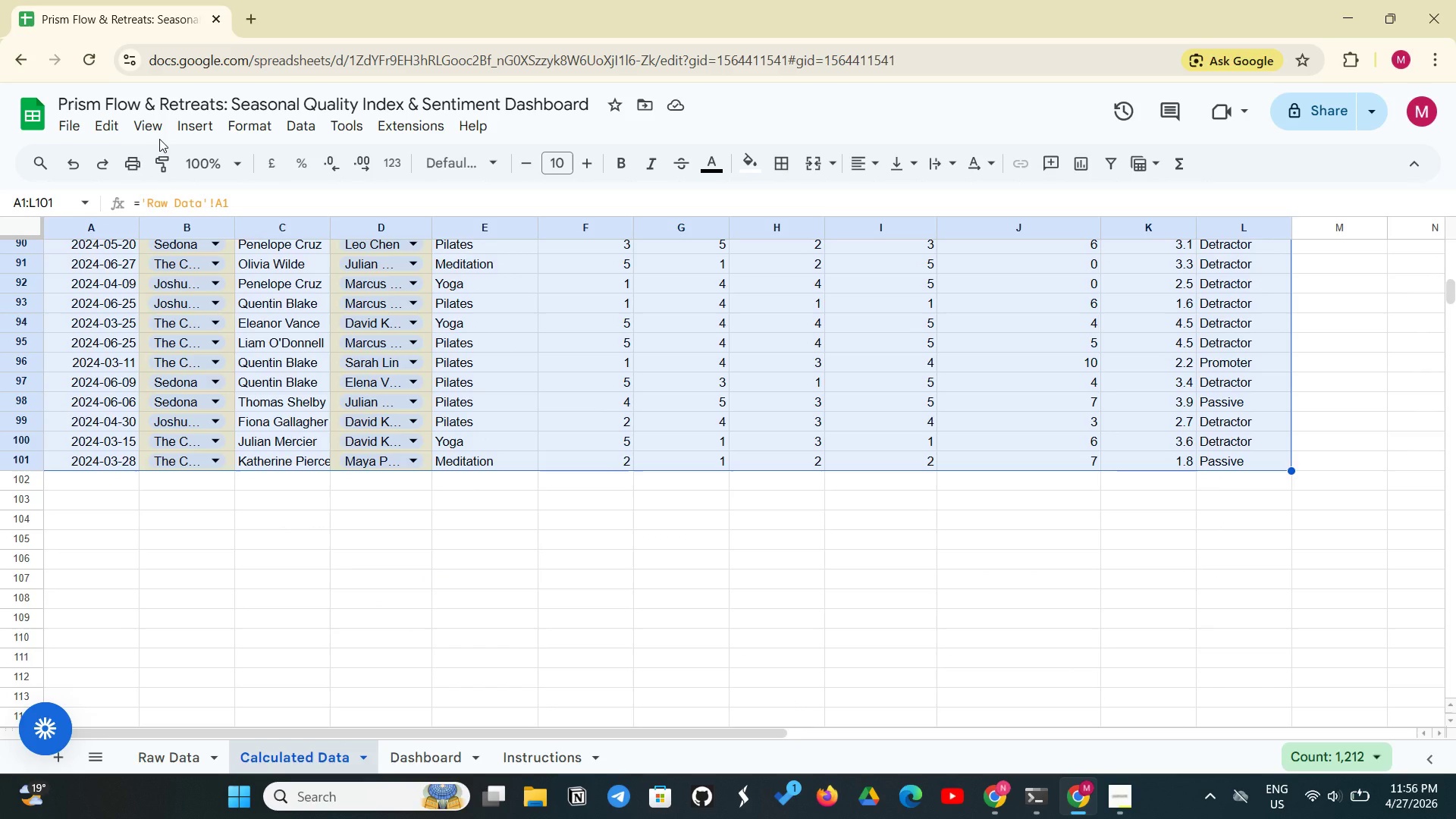 
wait(10.7)
 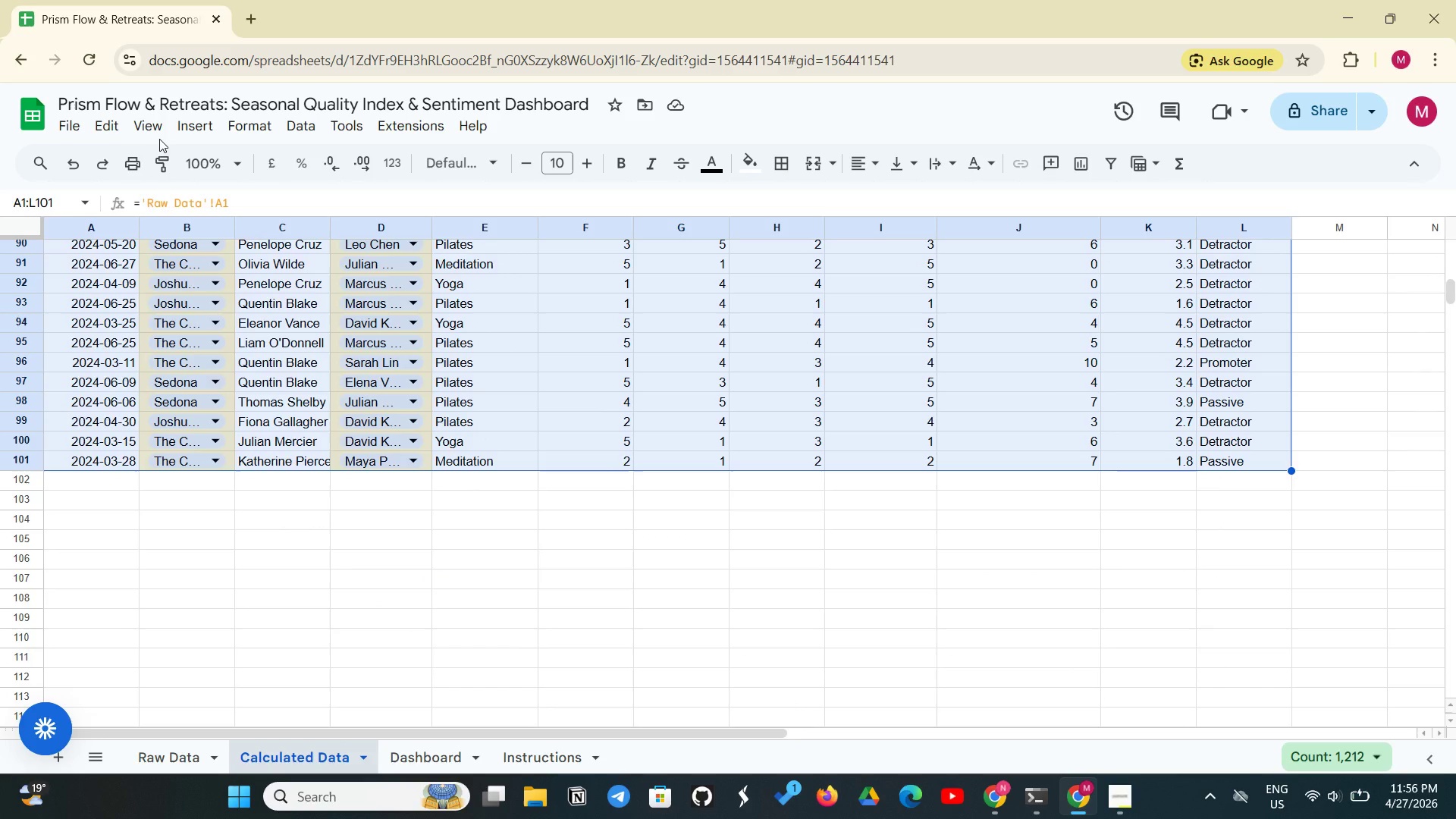 
left_click([182, 128])
 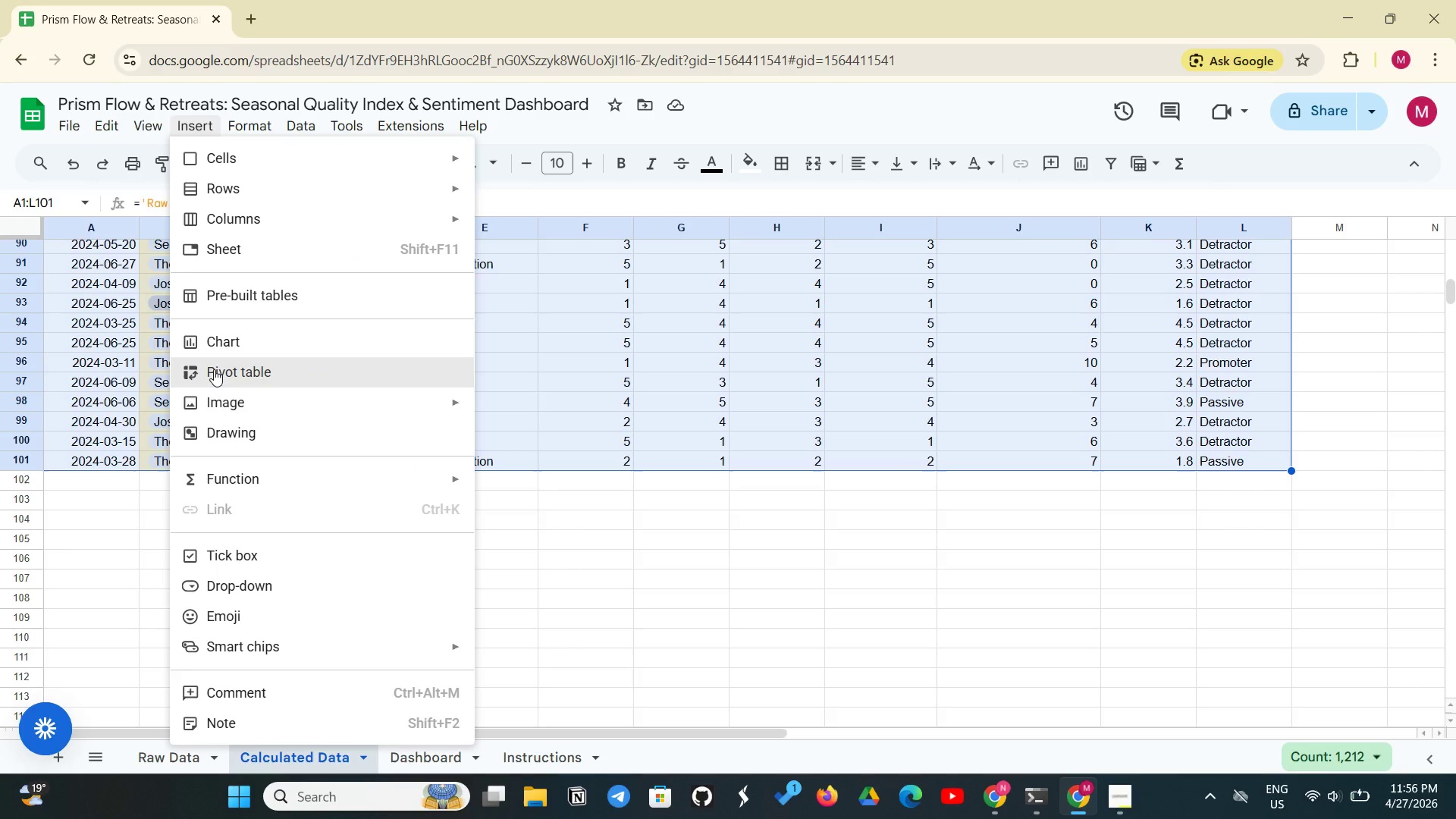 
left_click([215, 369])
 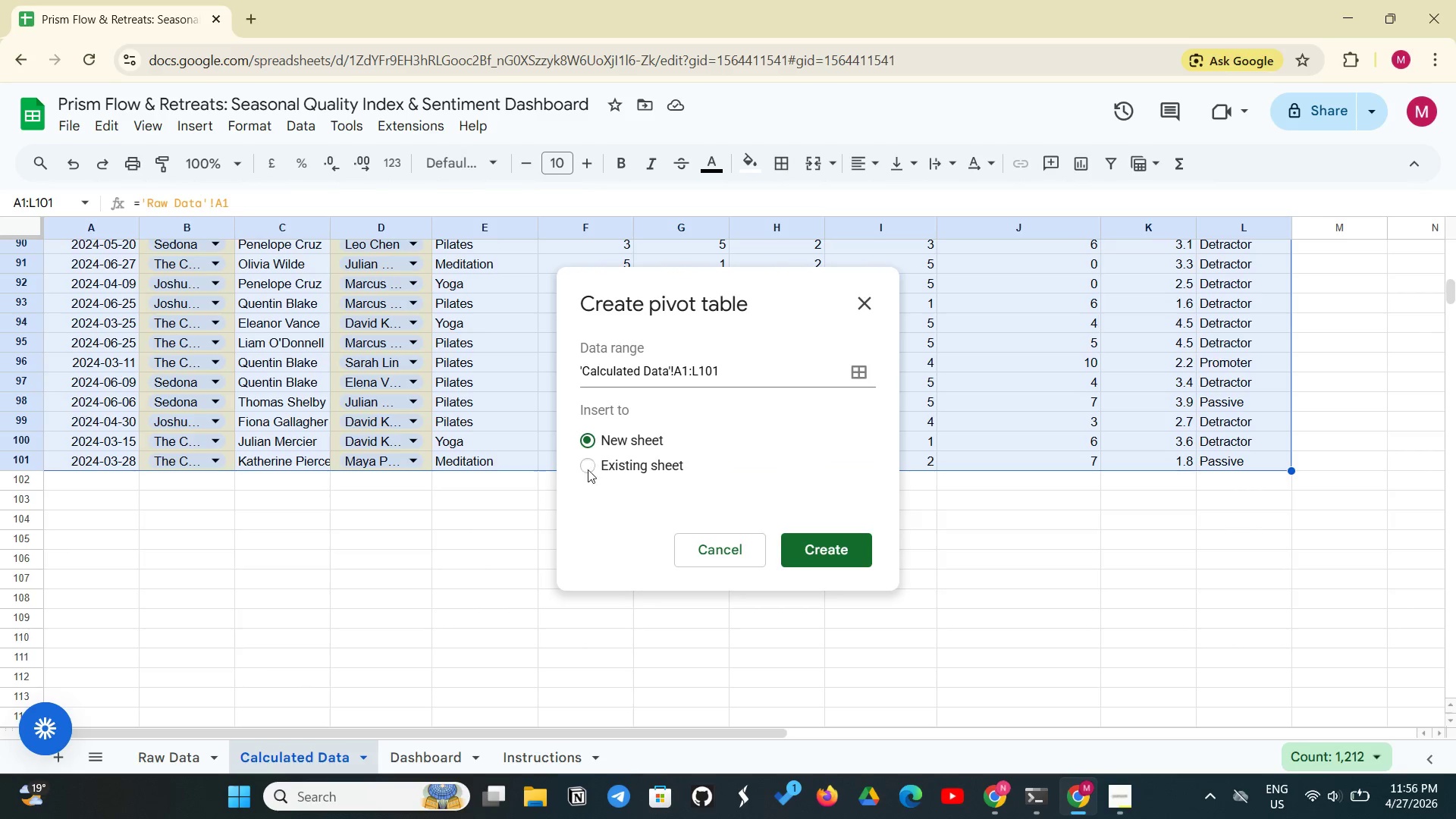 
left_click([580, 468])
 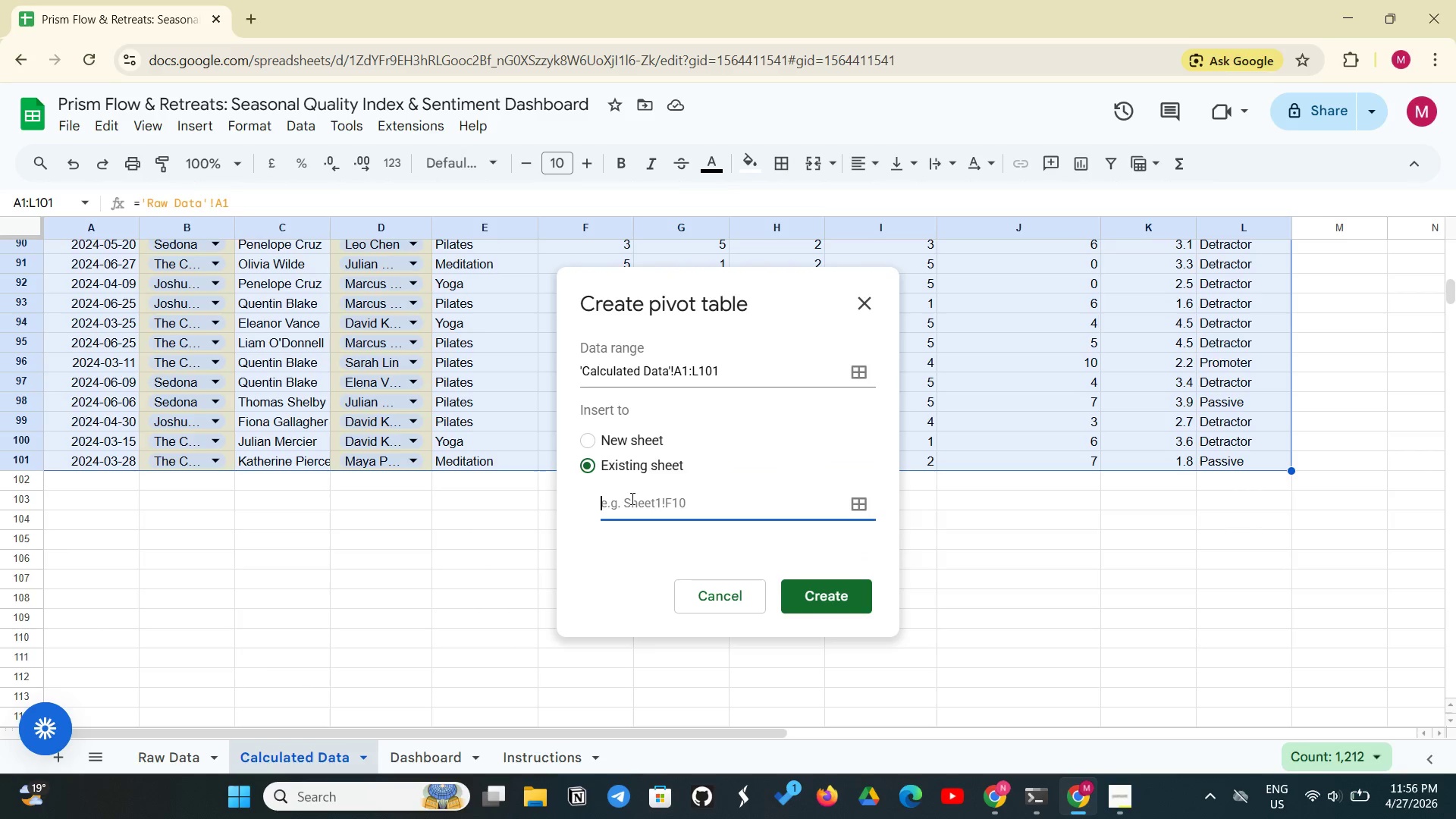 
type(Dashboard!A10)
 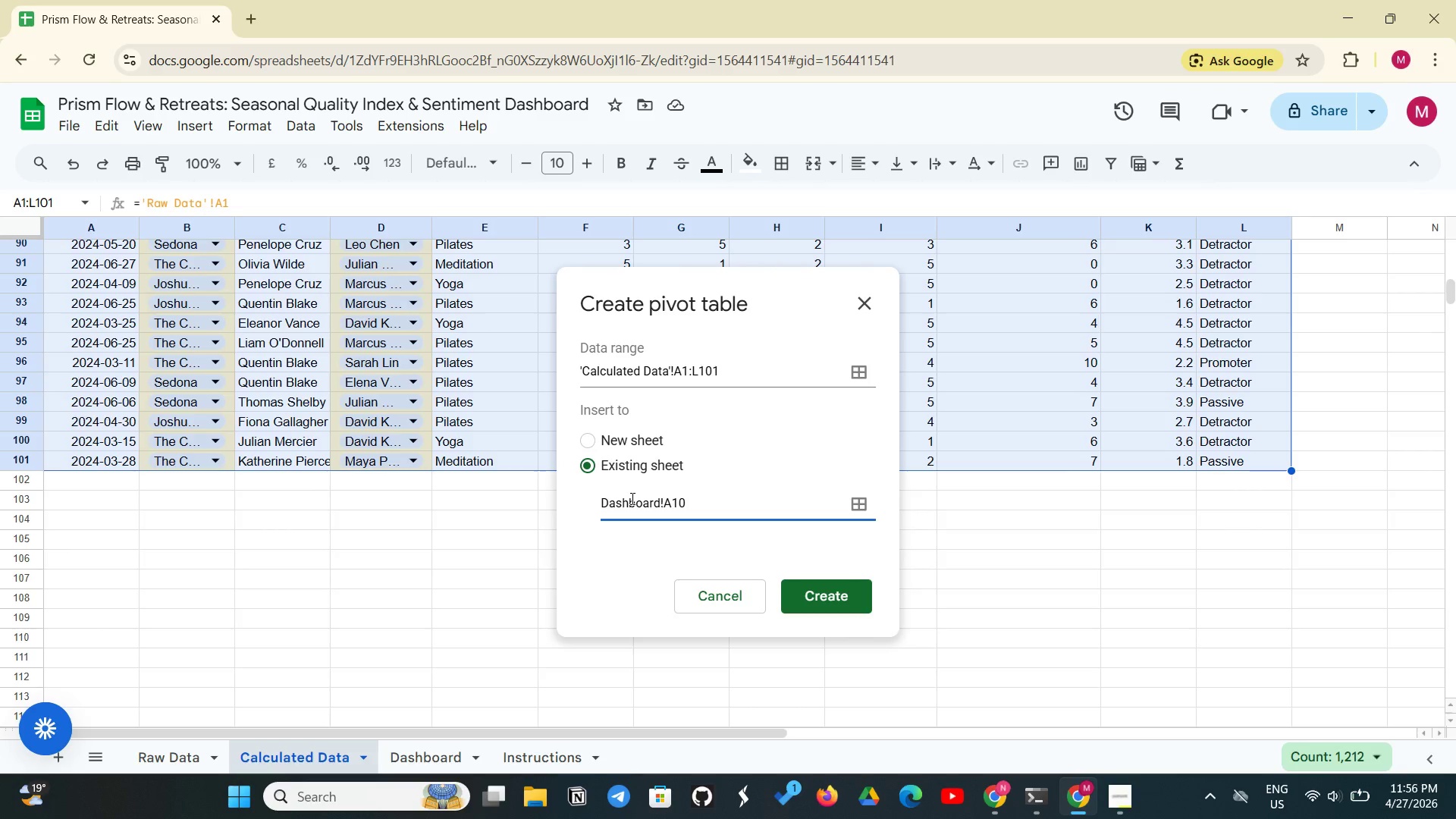 
left_click([832, 587])
 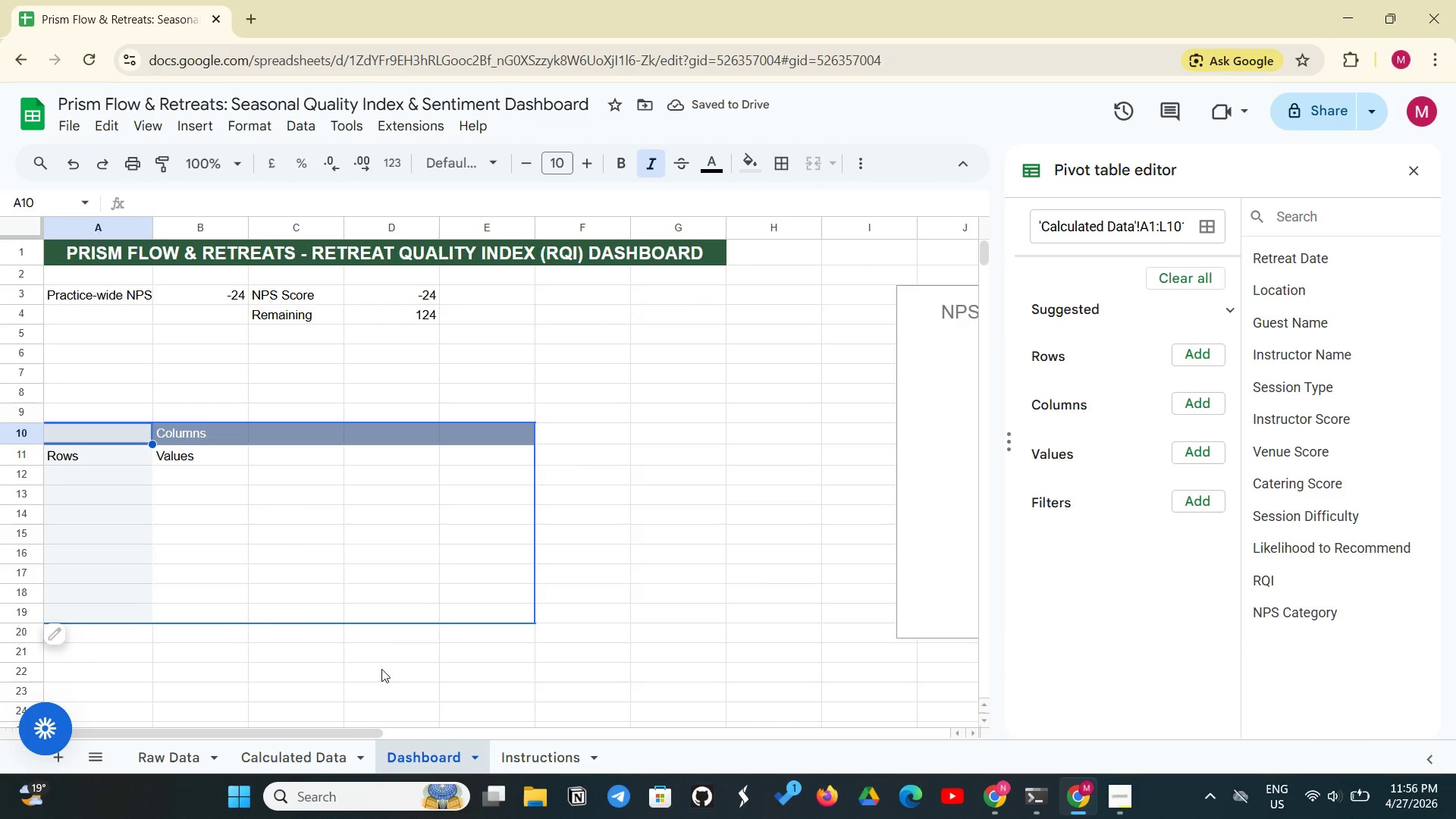 
left_click([84, 456])
 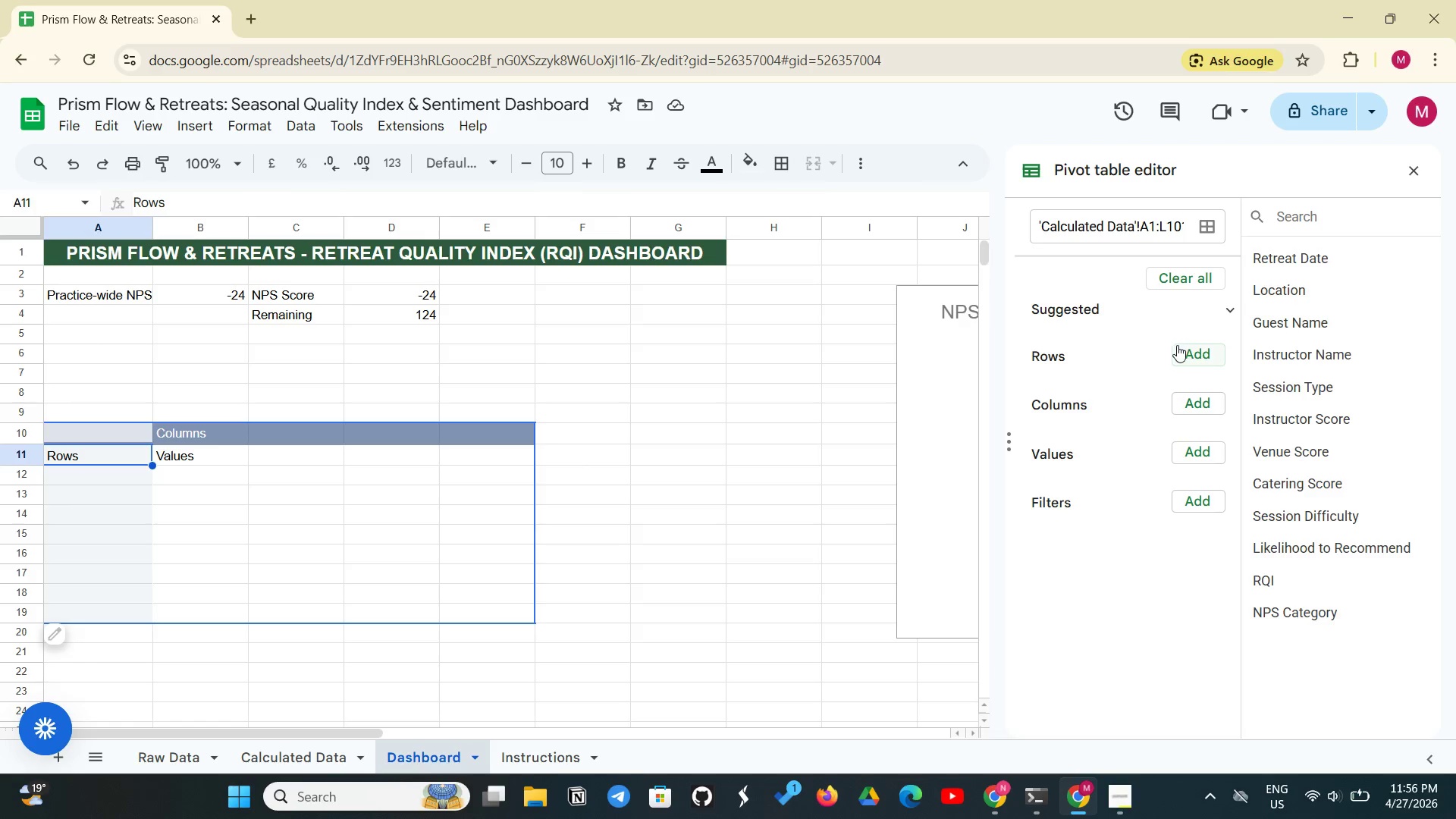 
left_click([1178, 345])
 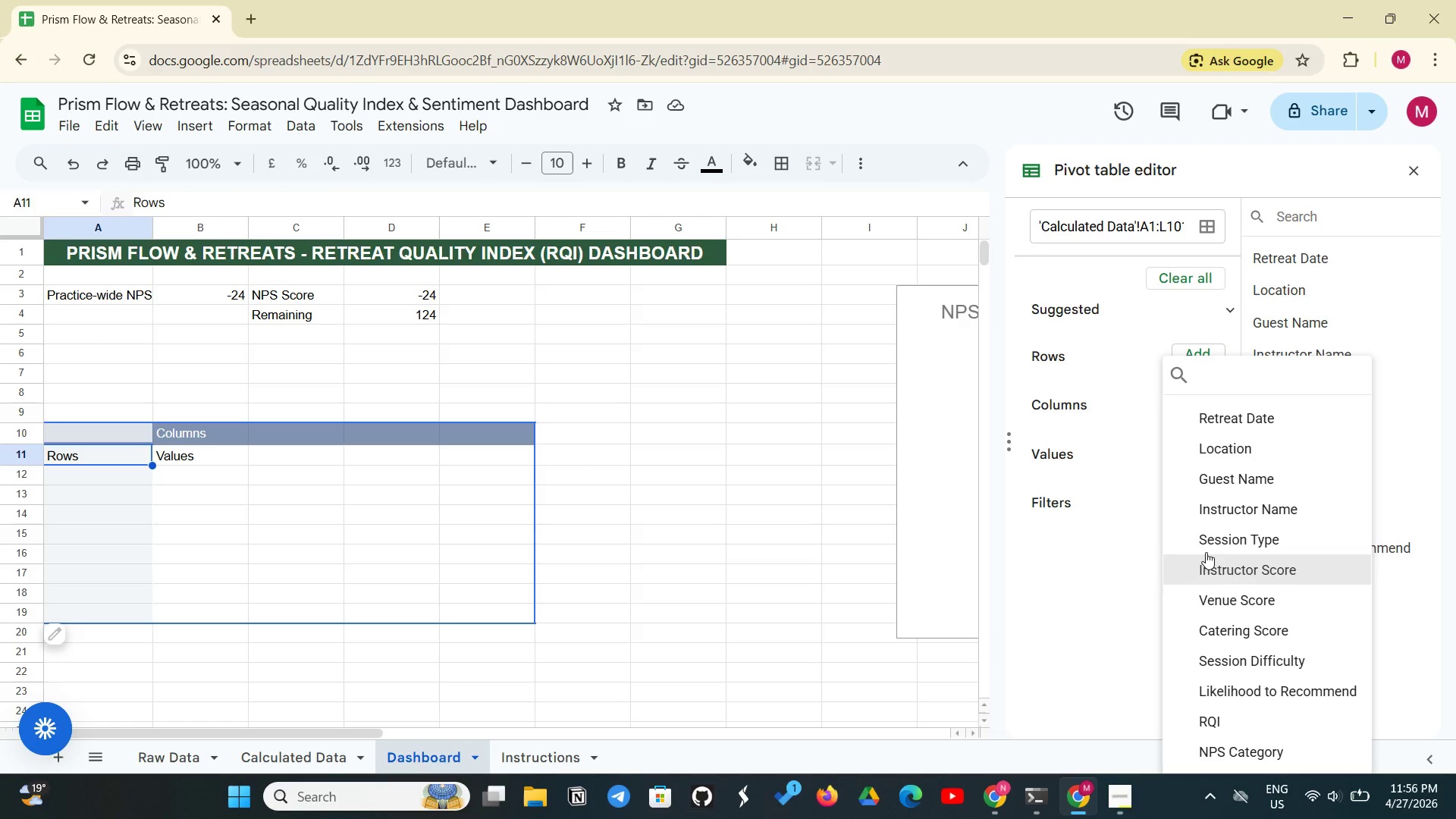 
left_click([1204, 537])
 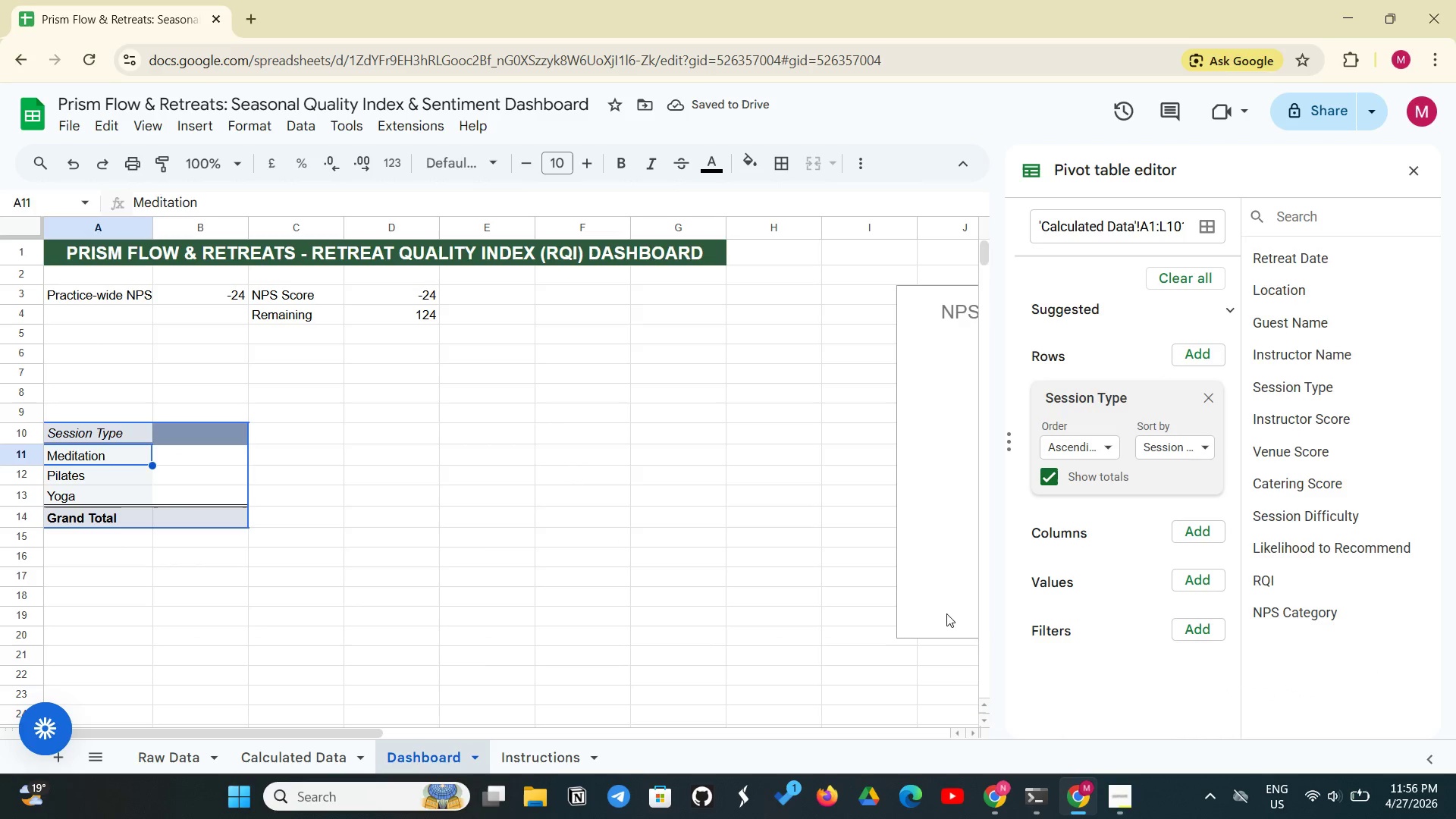 
mouse_move([1190, 566])
 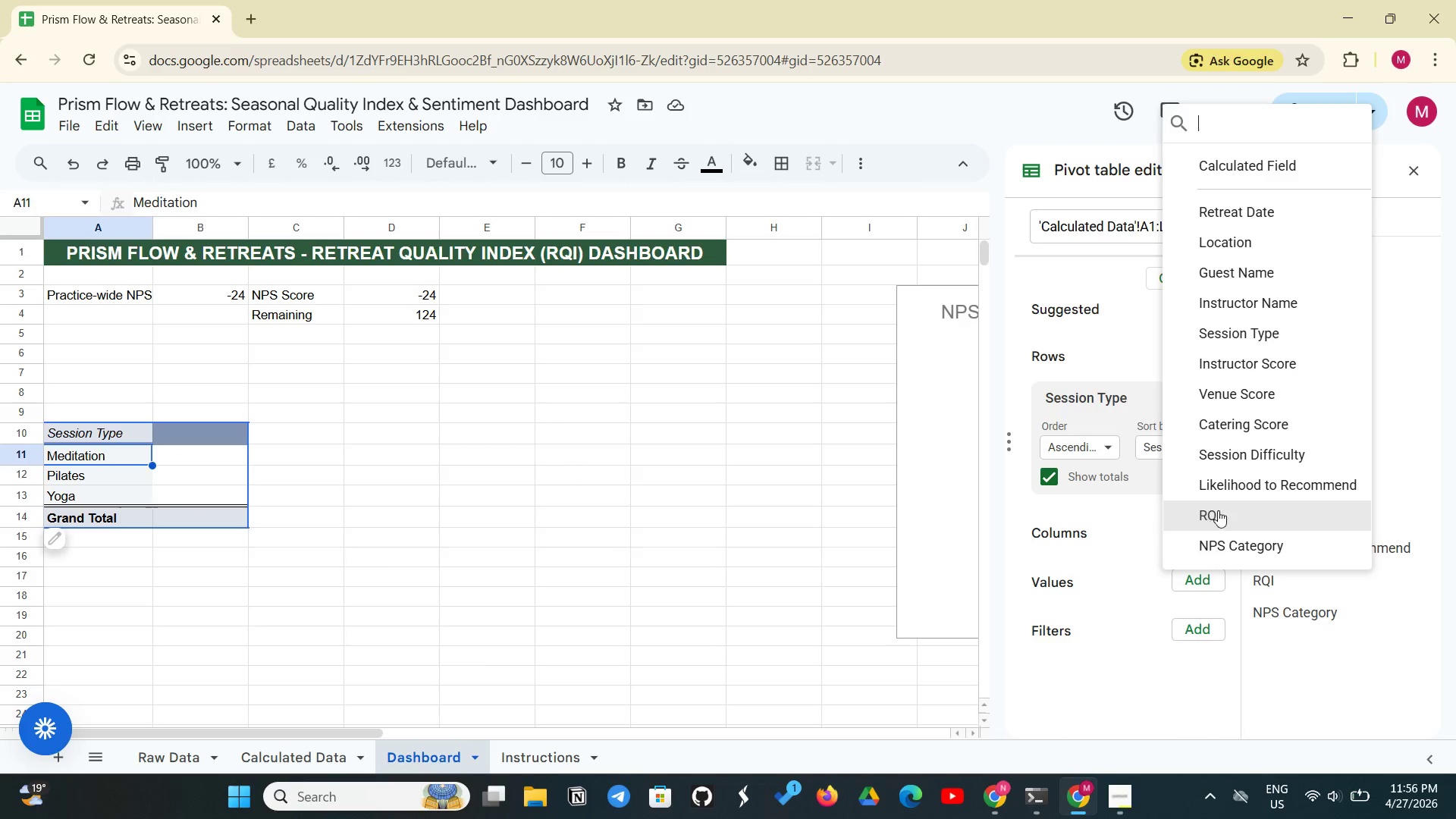 
left_click([1219, 507])
 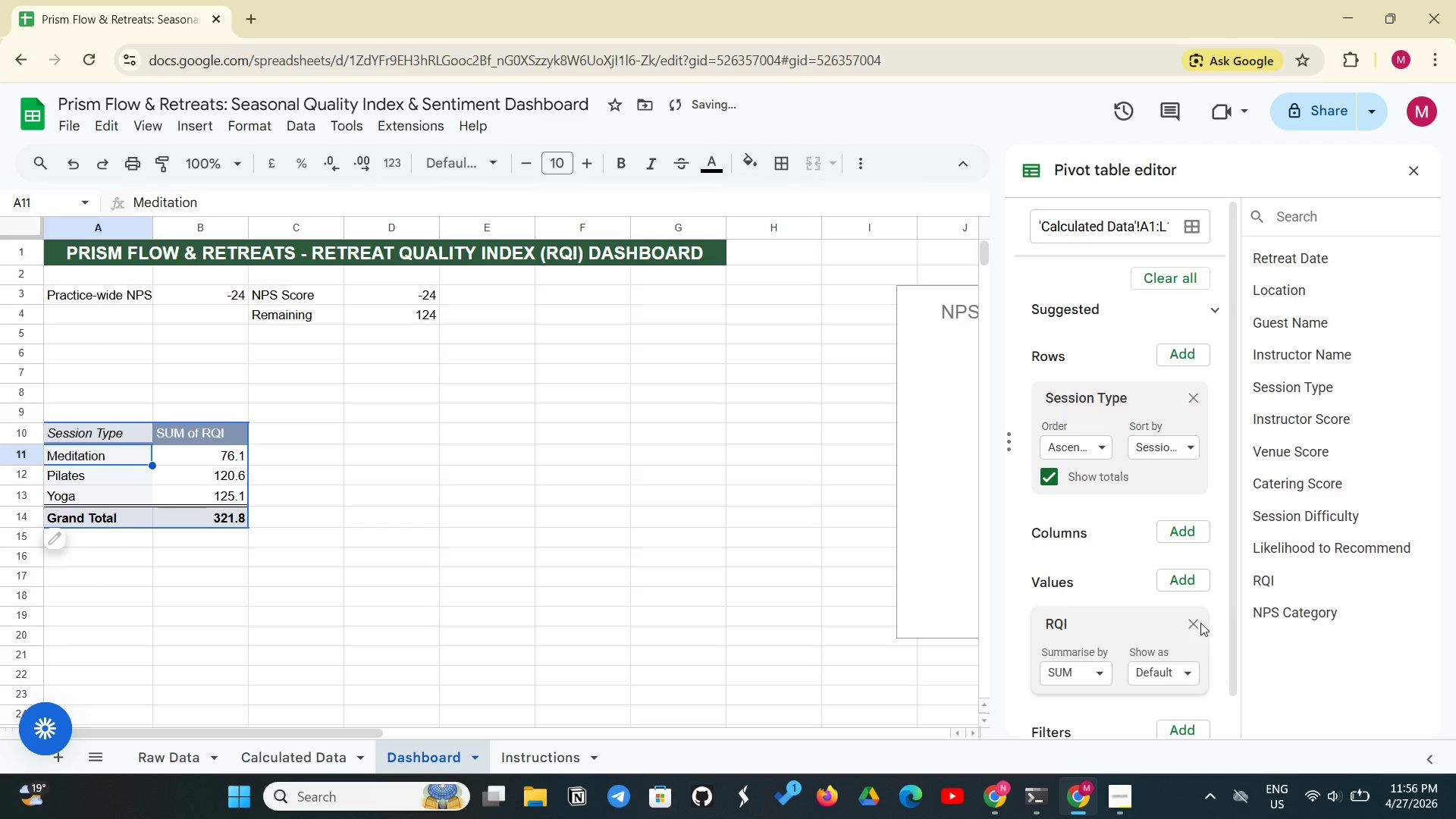 
scroll: coordinate [1172, 634], scroll_direction: down, amount: 1.0
 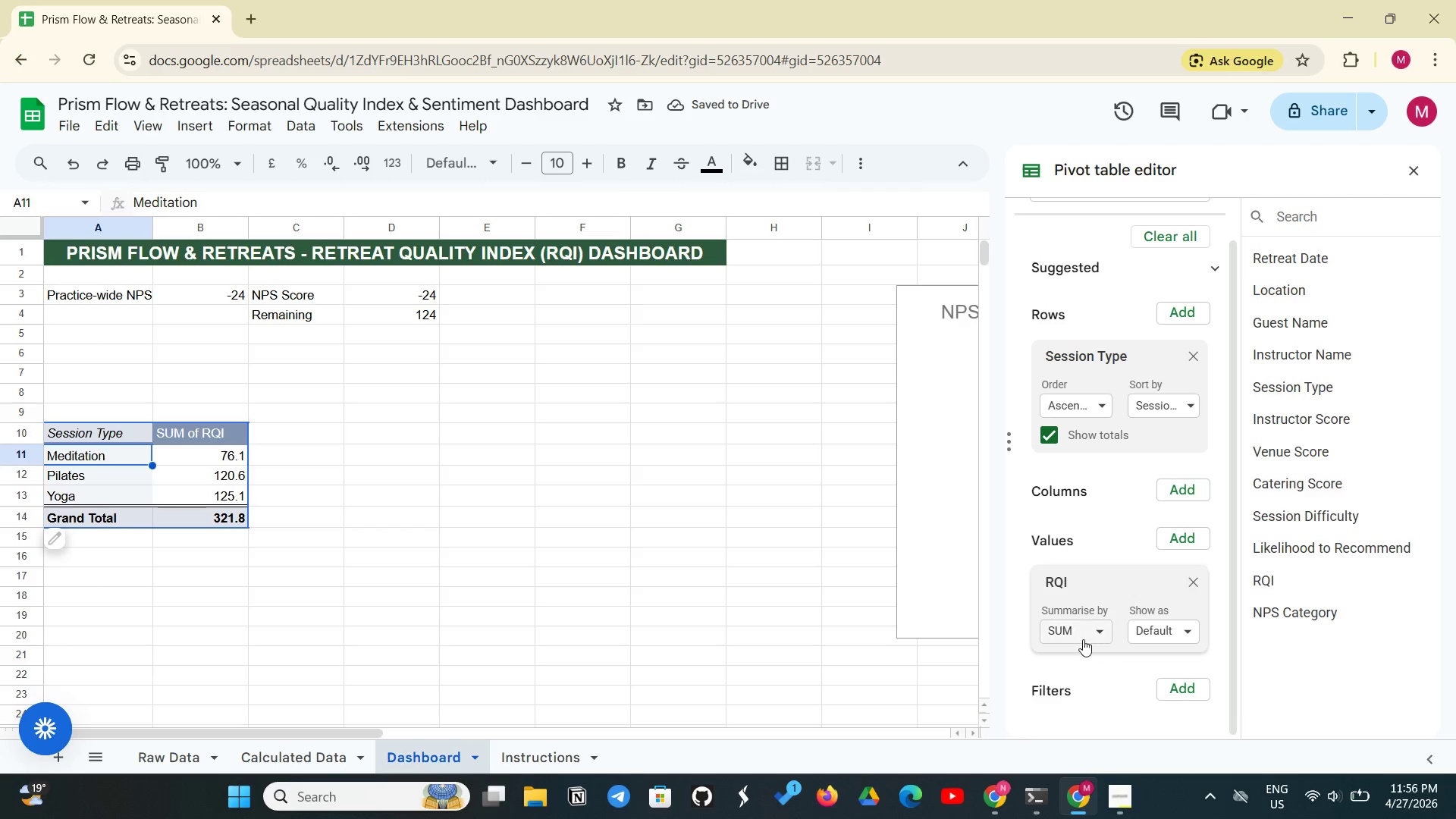 
left_click([1083, 639])
 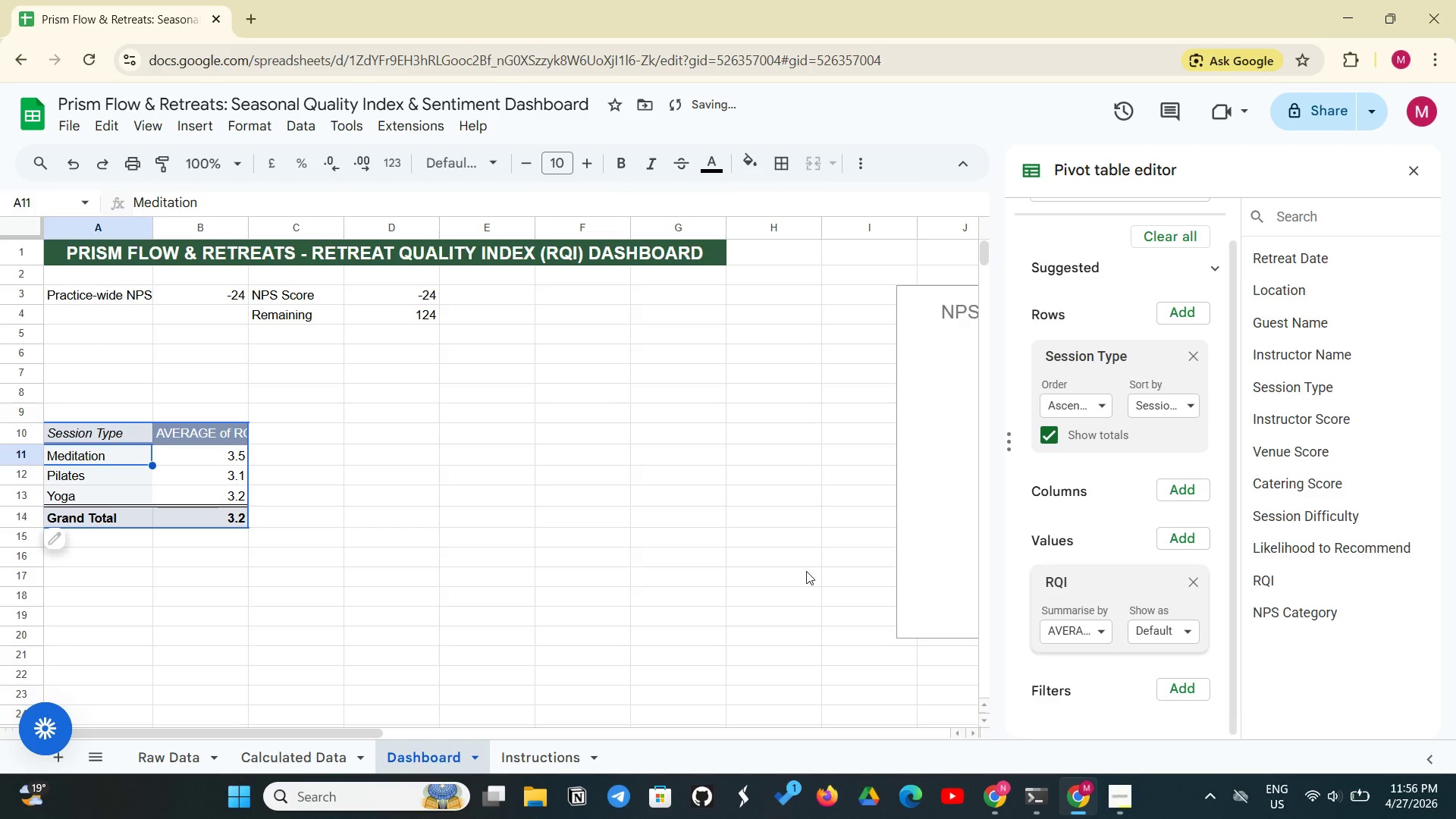 
left_click([570, 550])
 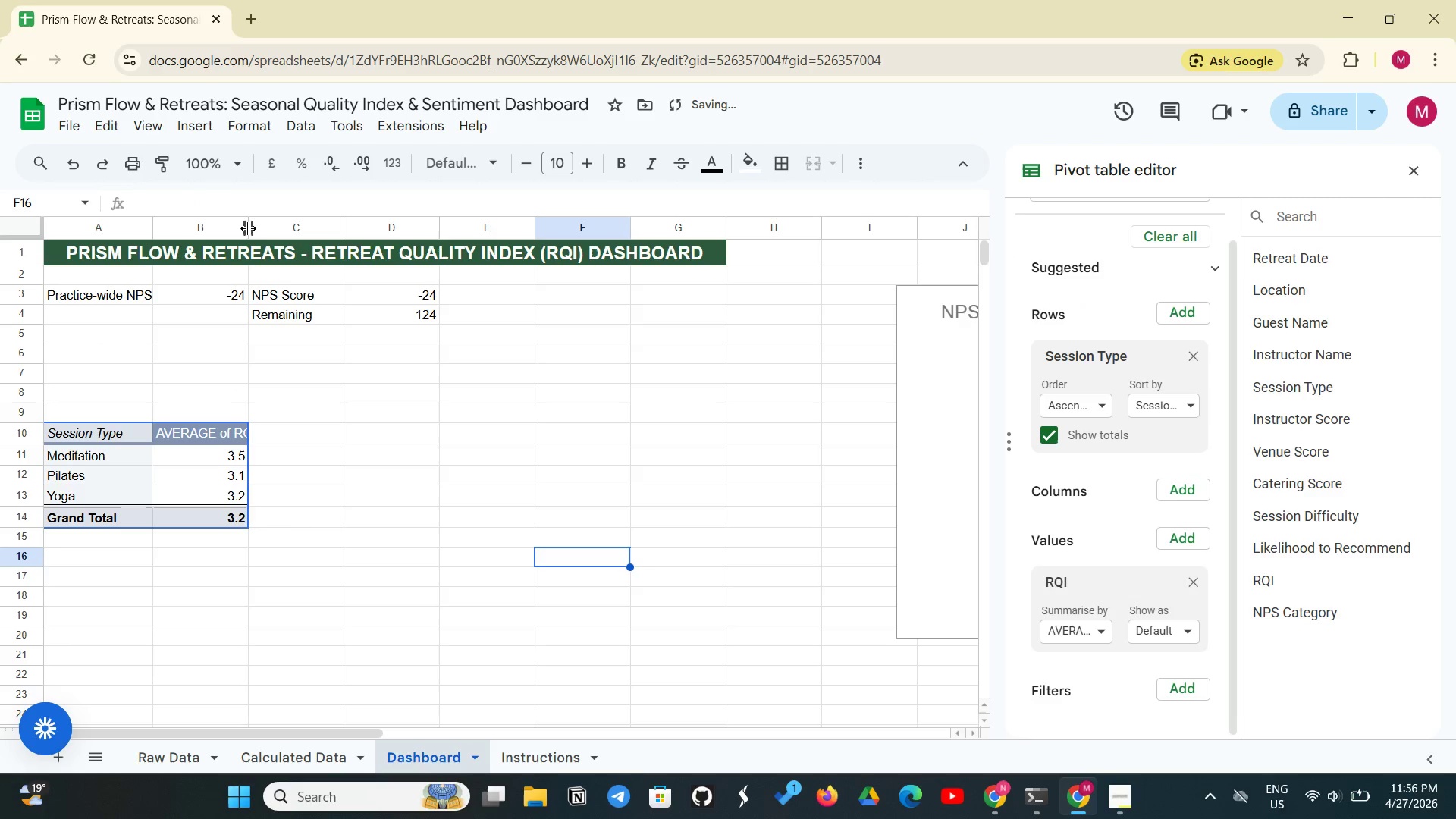 
left_click_drag(start_coordinate=[249, 227], to_coordinate=[290, 215])
 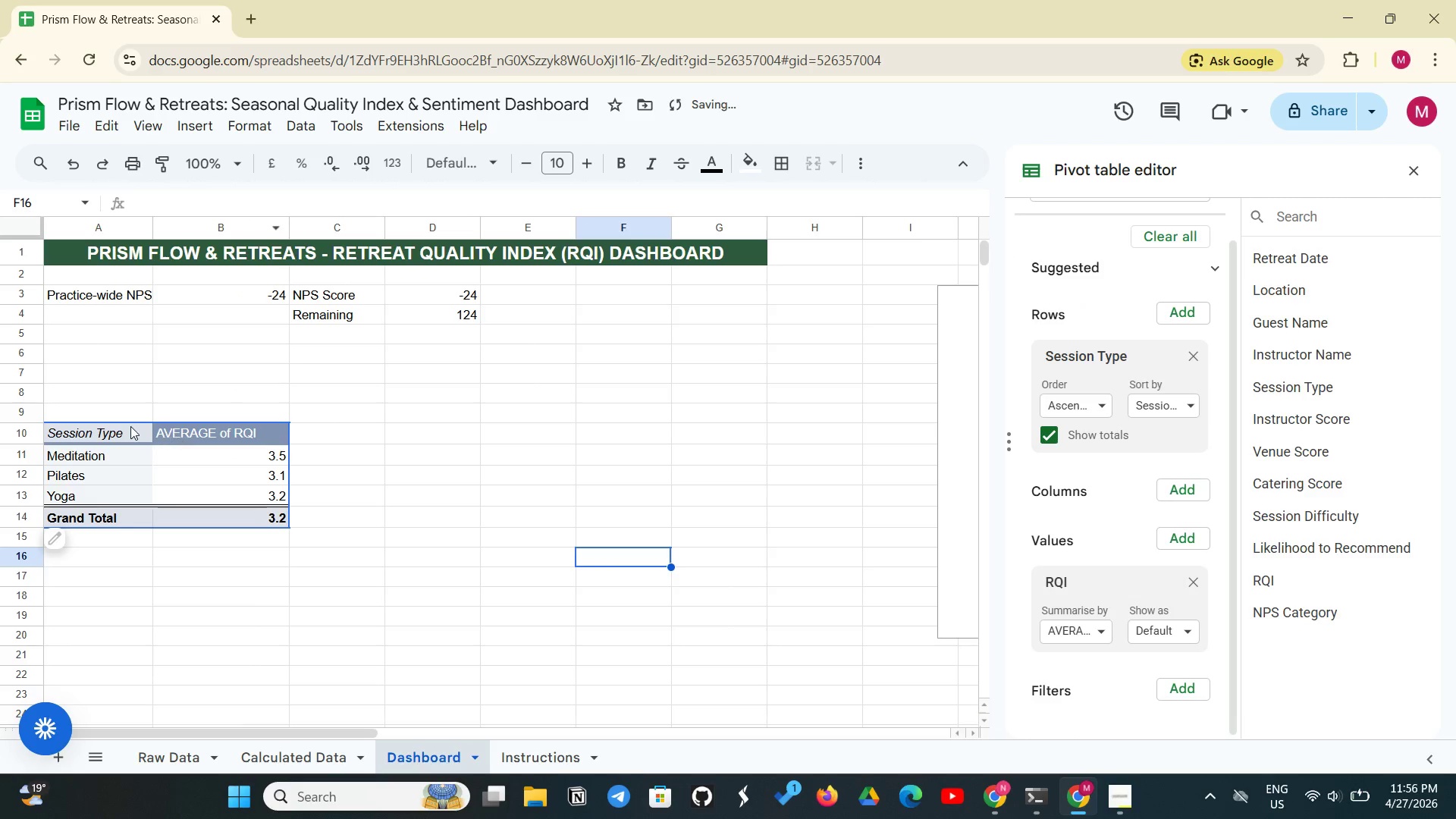 
left_click([127, 426])
 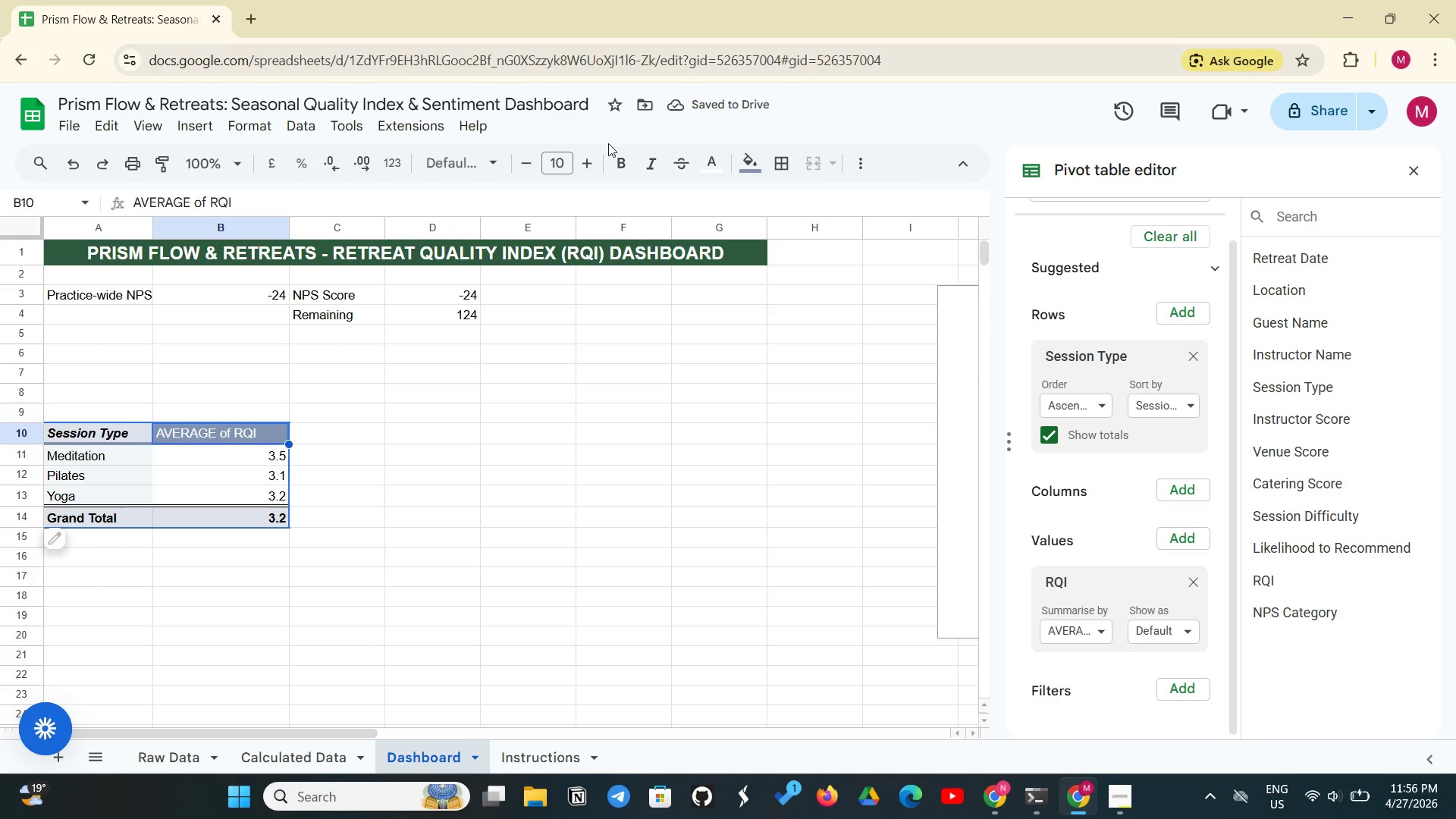 
wait(5.16)
 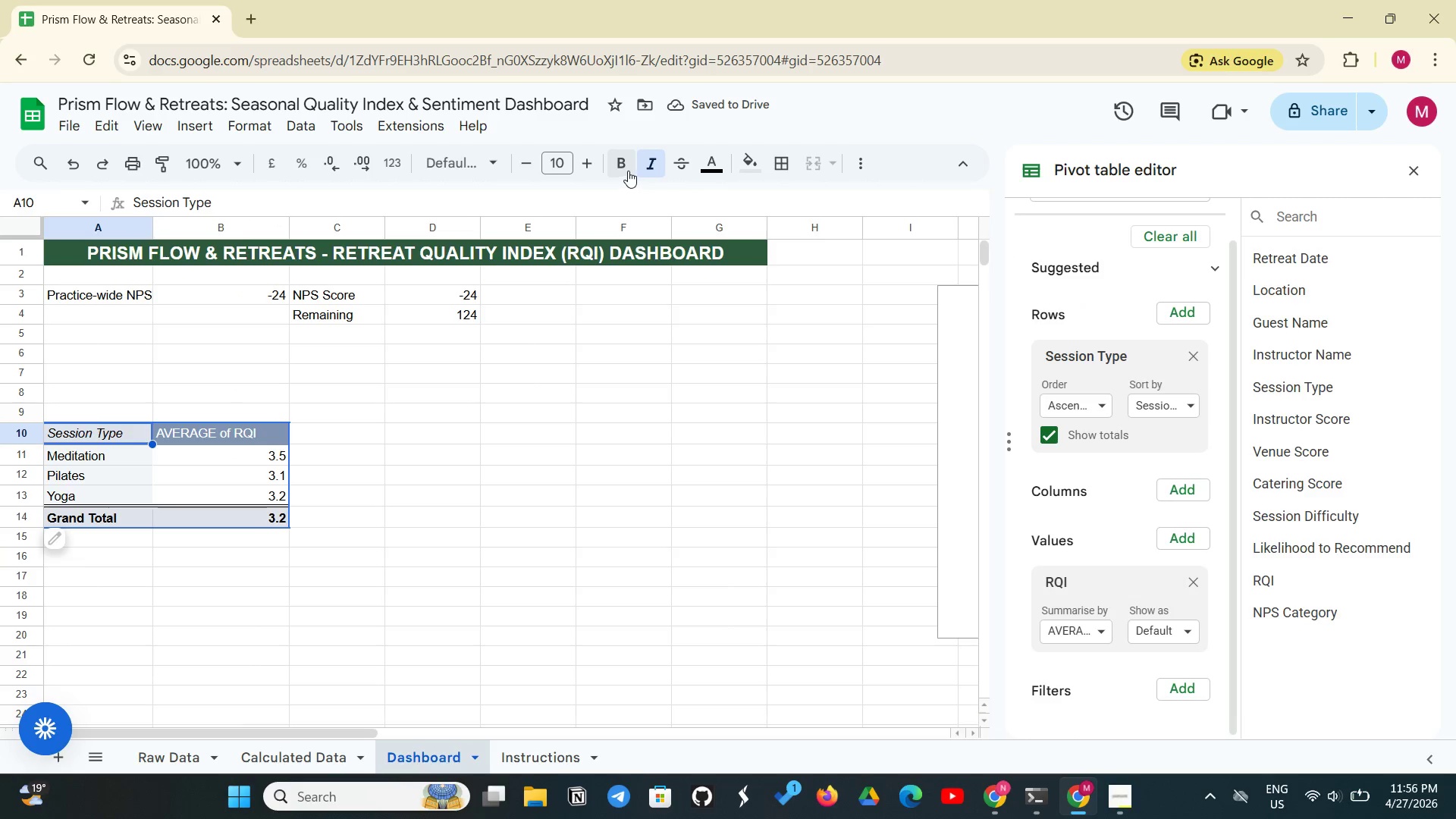 
left_click([535, 470])
 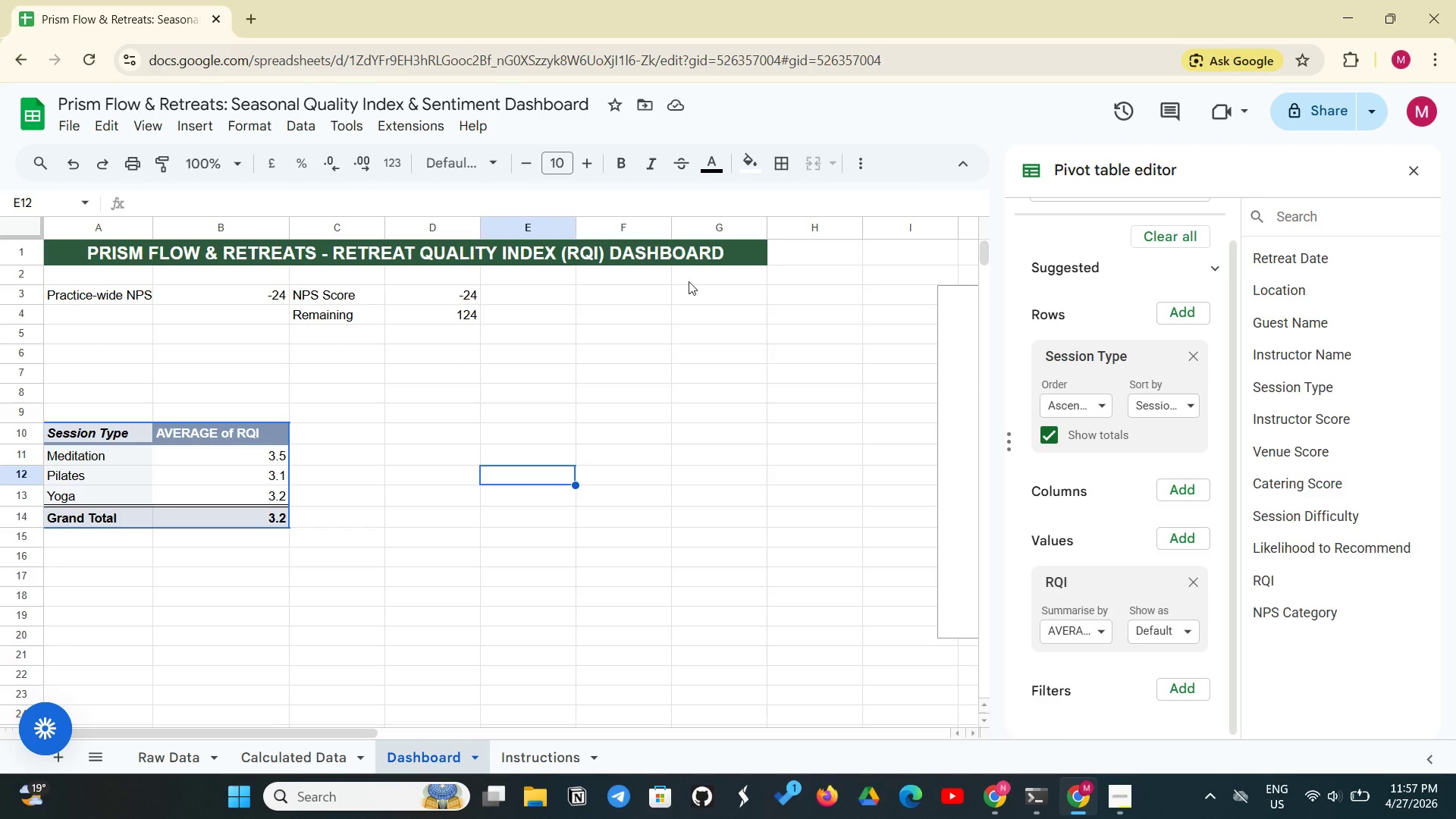 
wait(7.59)
 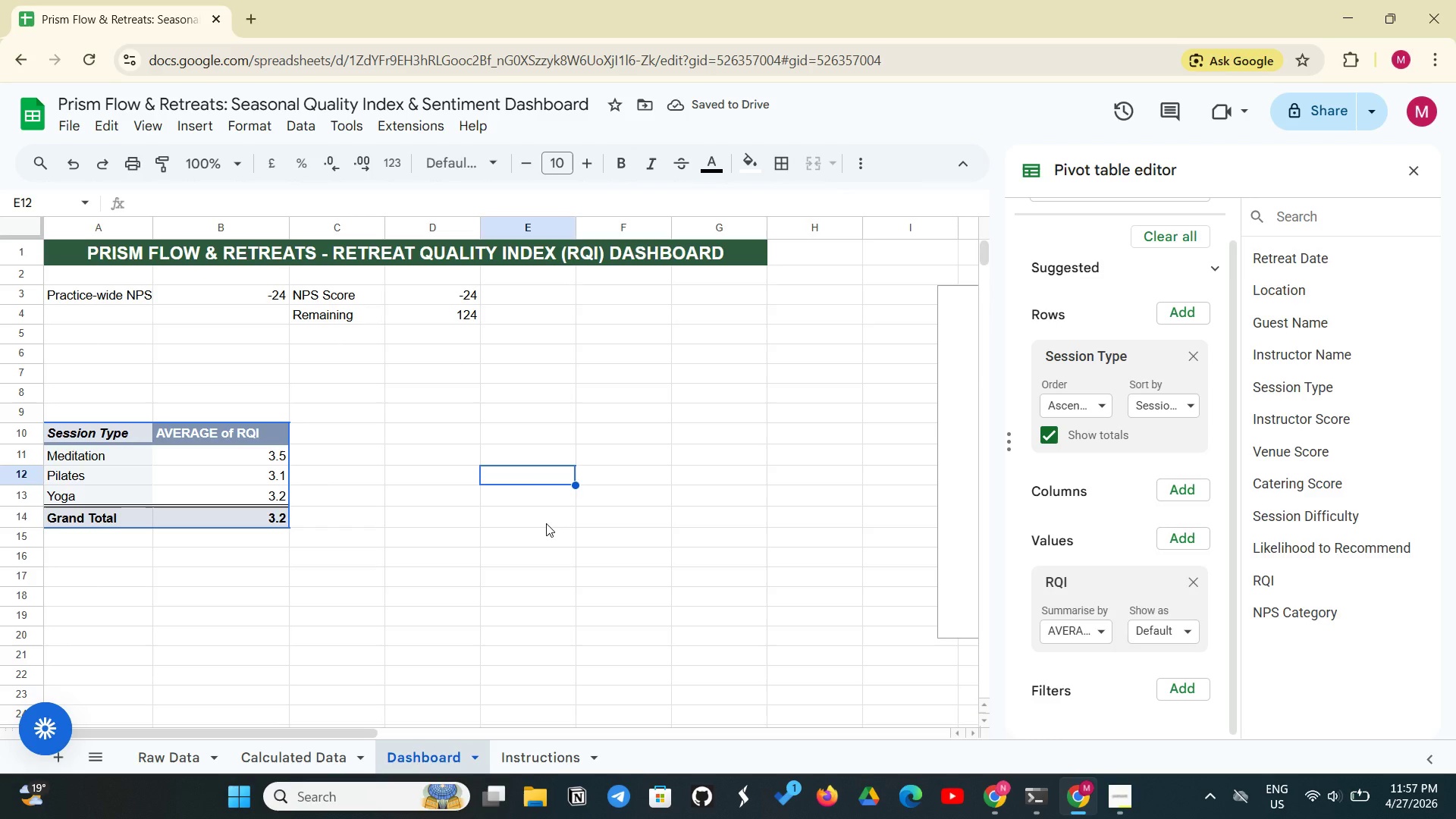 
left_click([1414, 177])
 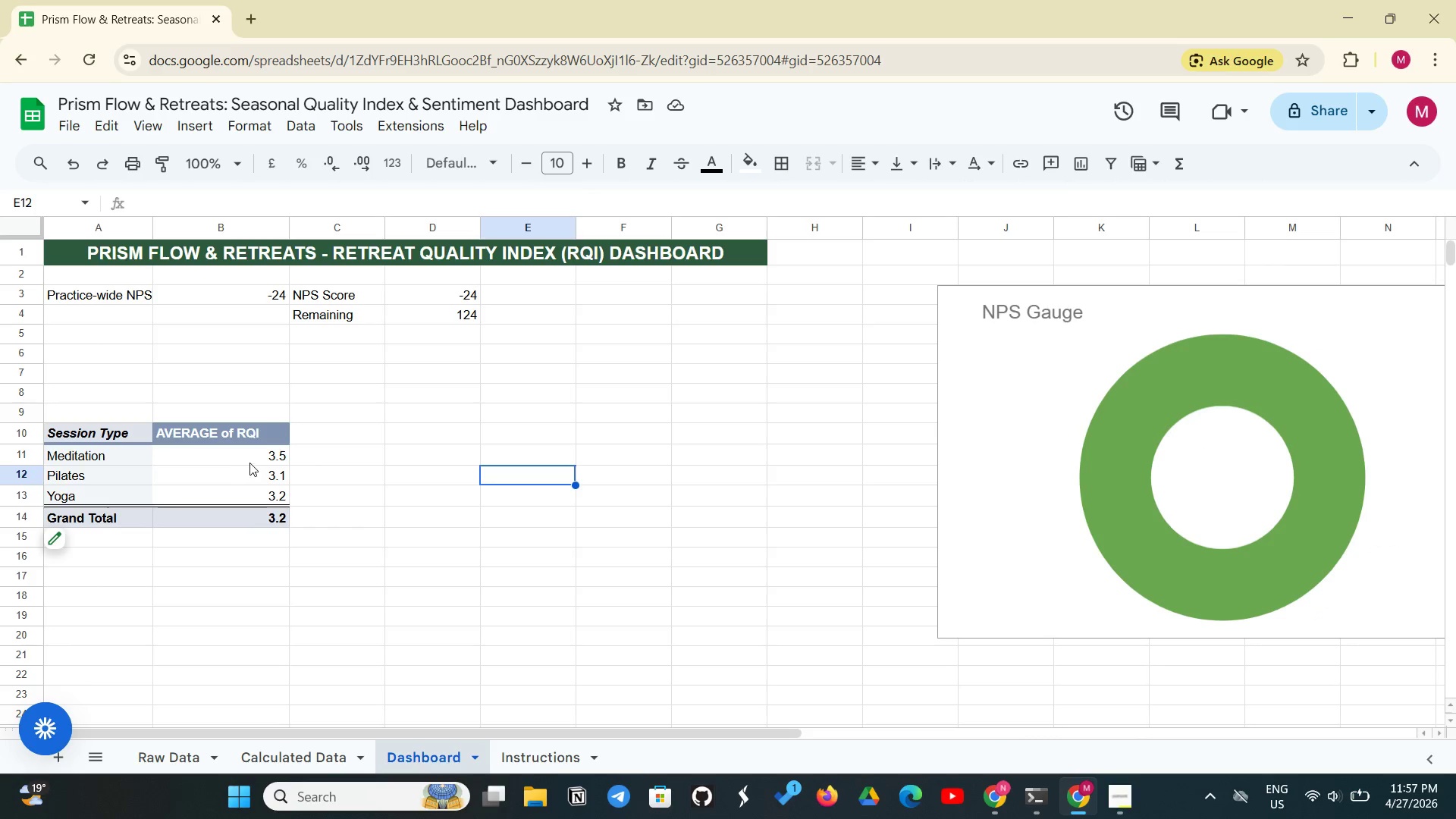 
left_click_drag(start_coordinate=[257, 460], to_coordinate=[259, 487])
 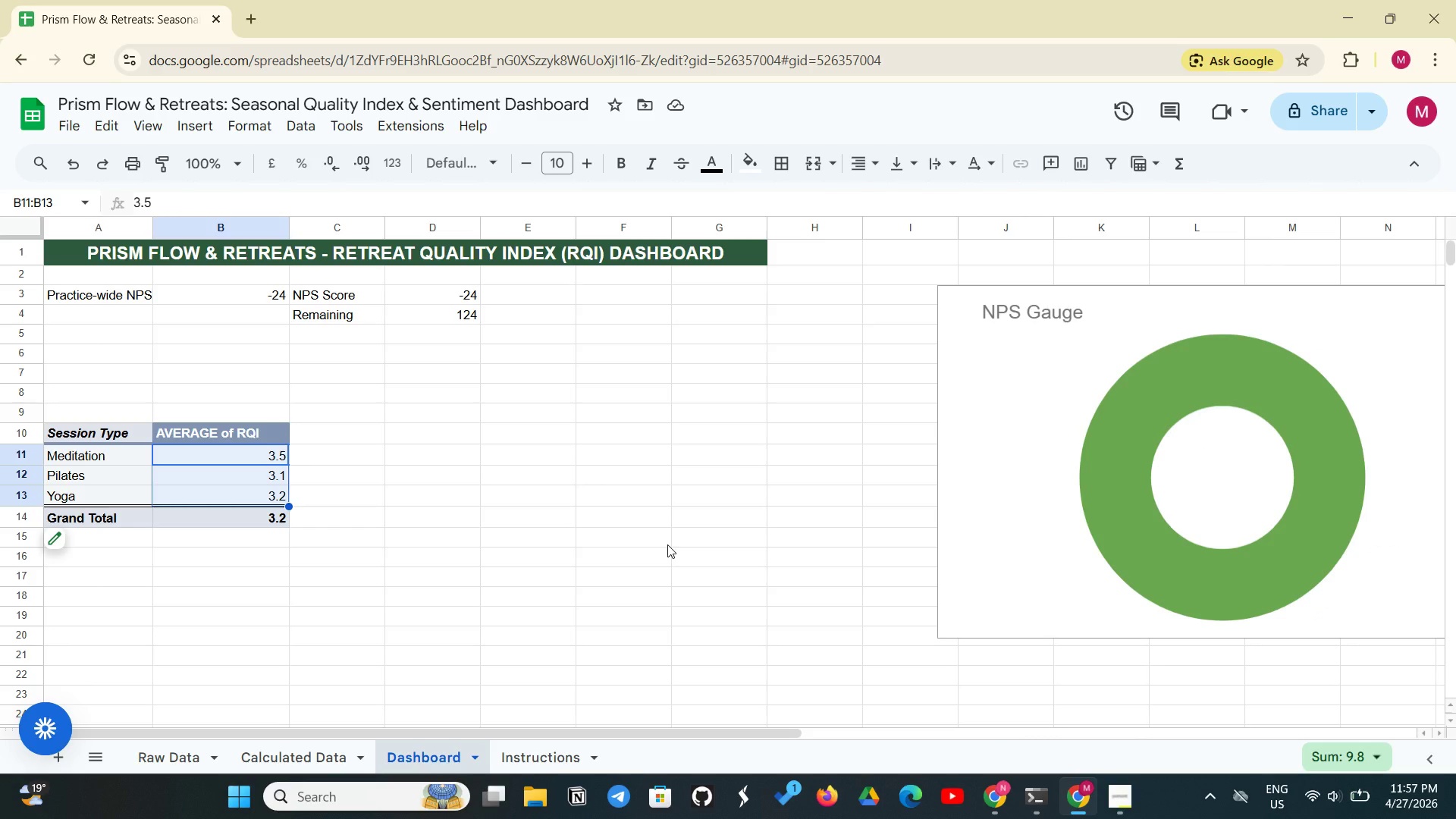 
wait(14.56)
 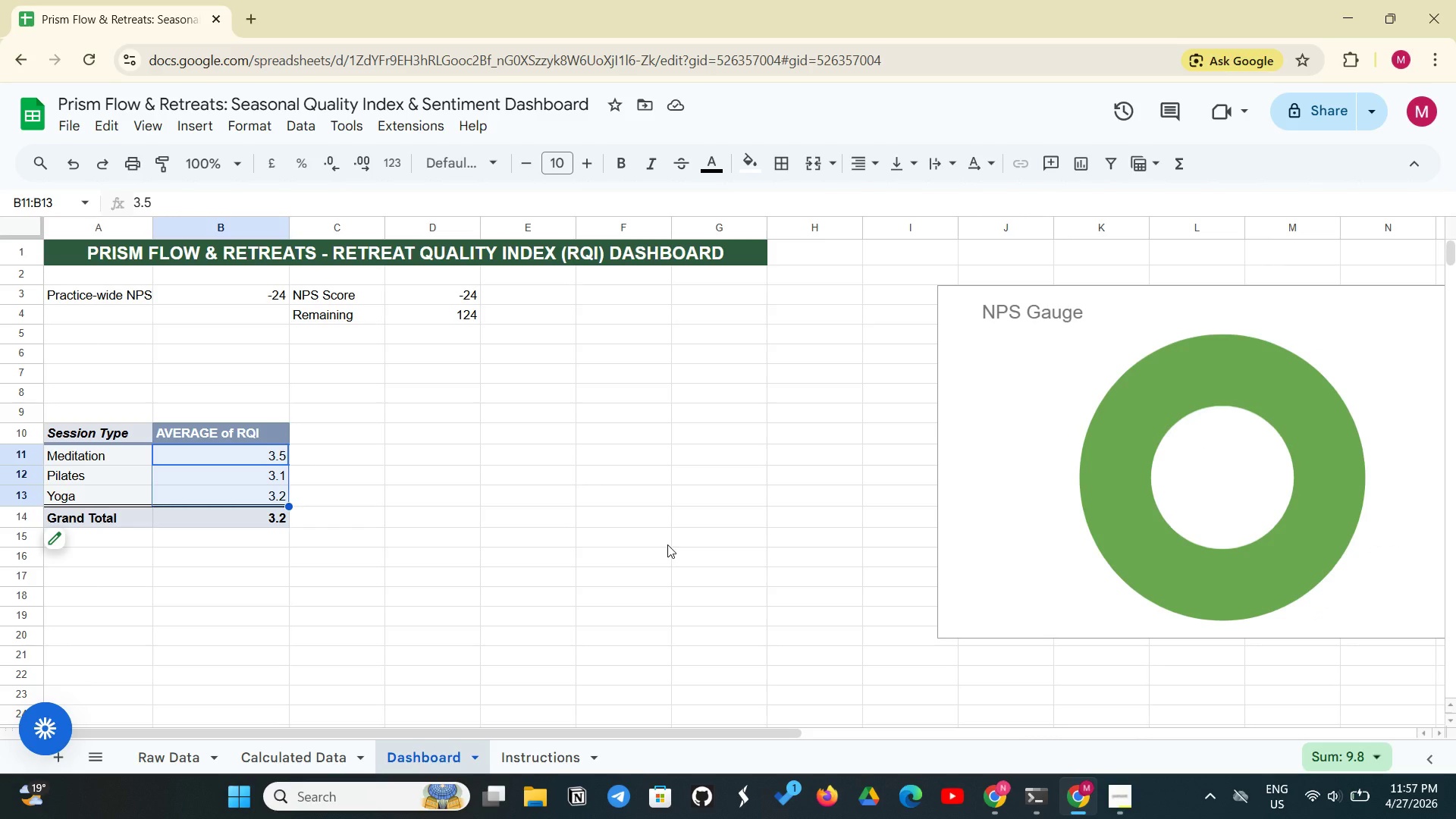 
scroll: coordinate [667, 544], scroll_direction: up, amount: 1.0
 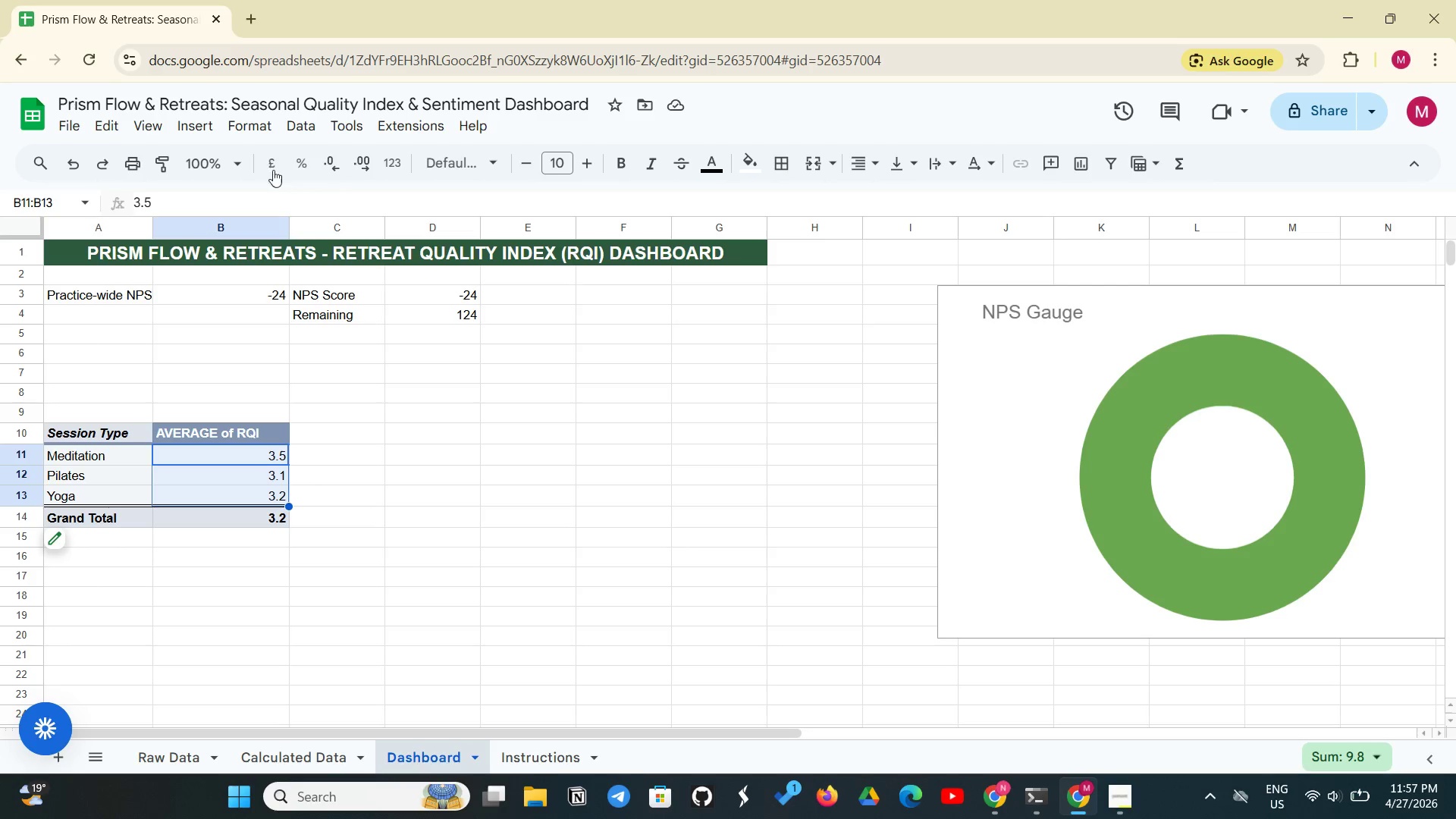 
left_click([251, 121])
 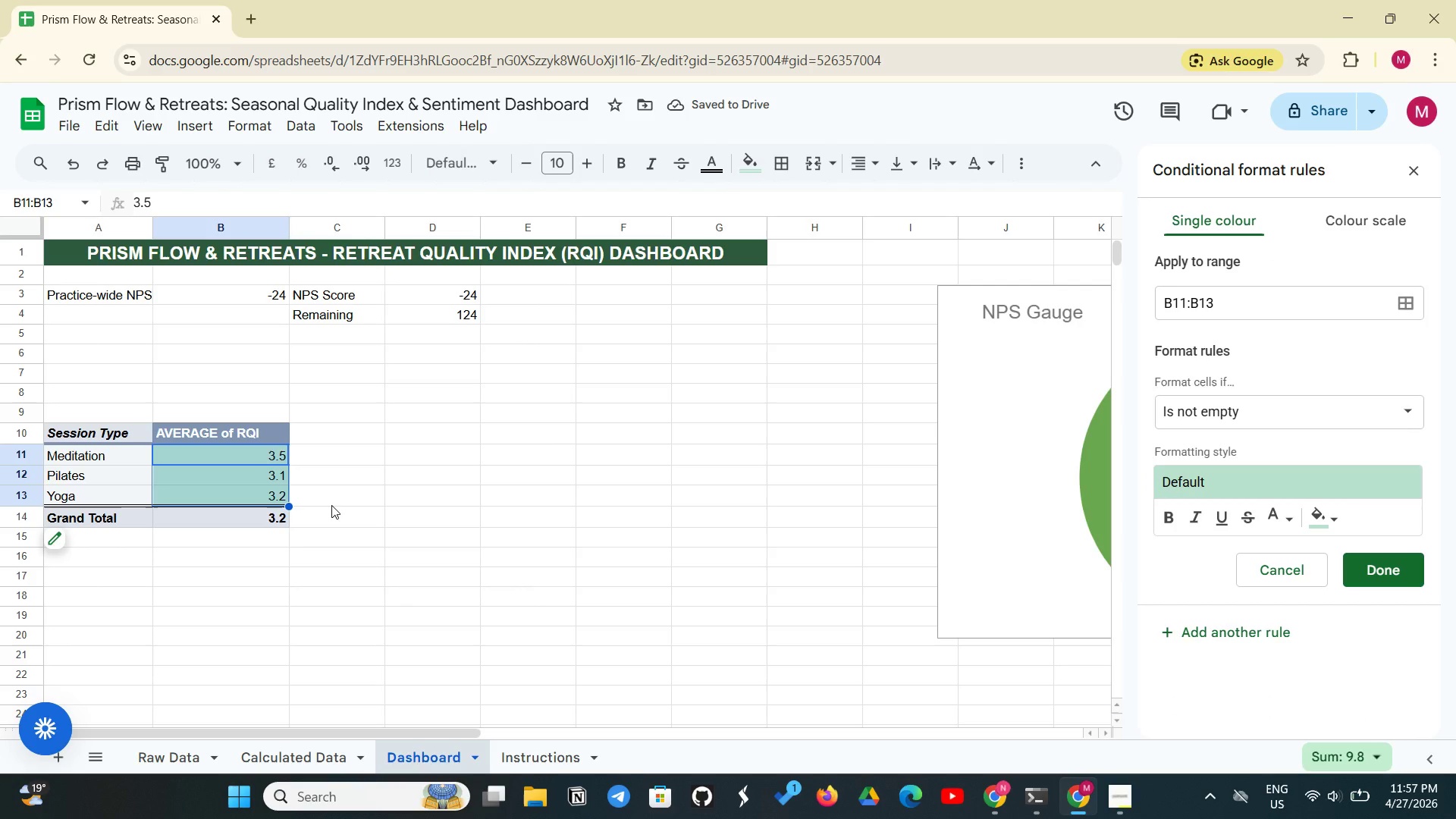 
wait(9.73)
 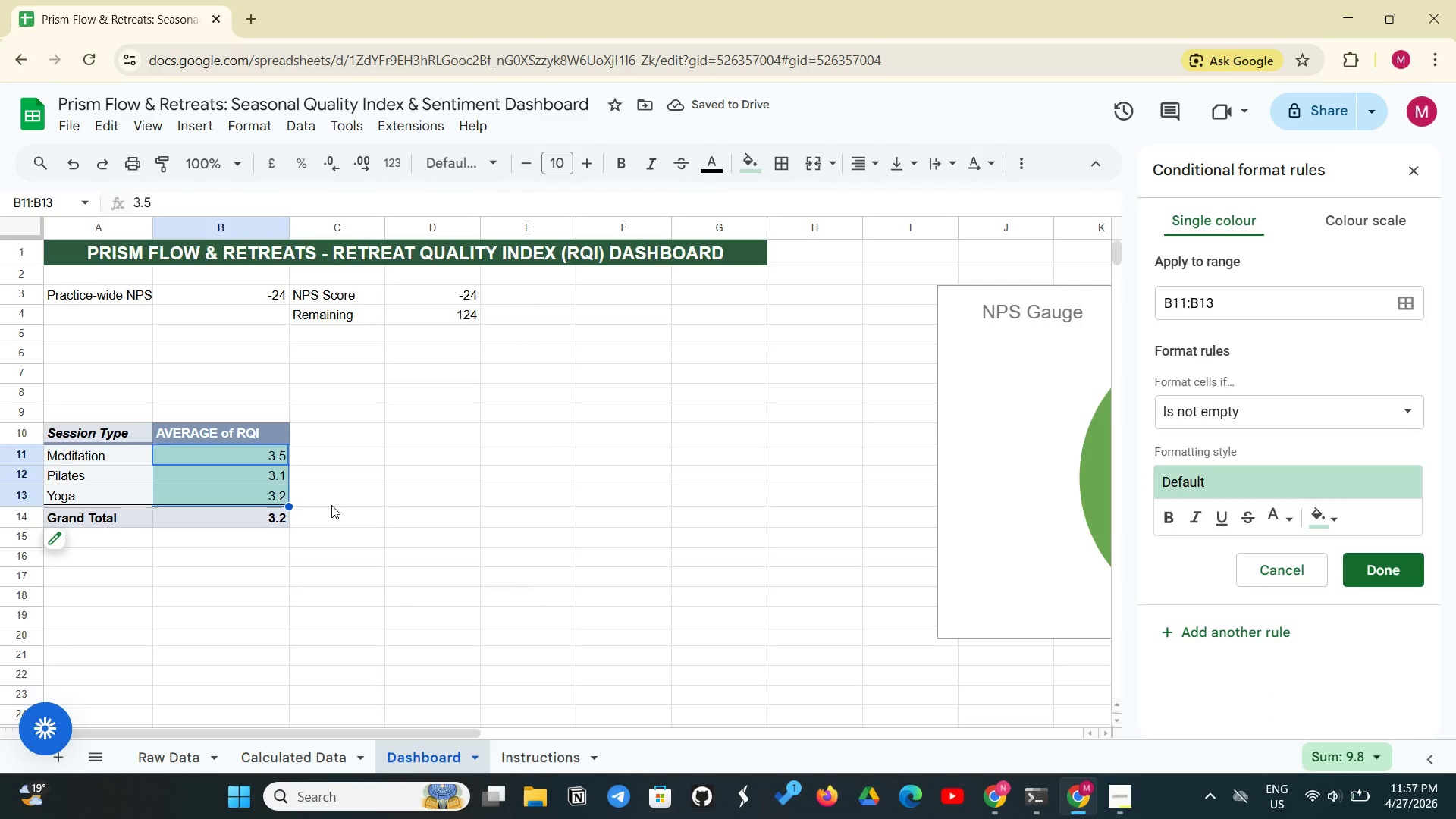 
left_click_drag(start_coordinate=[1359, 218], to_coordinate=[1355, 216])
 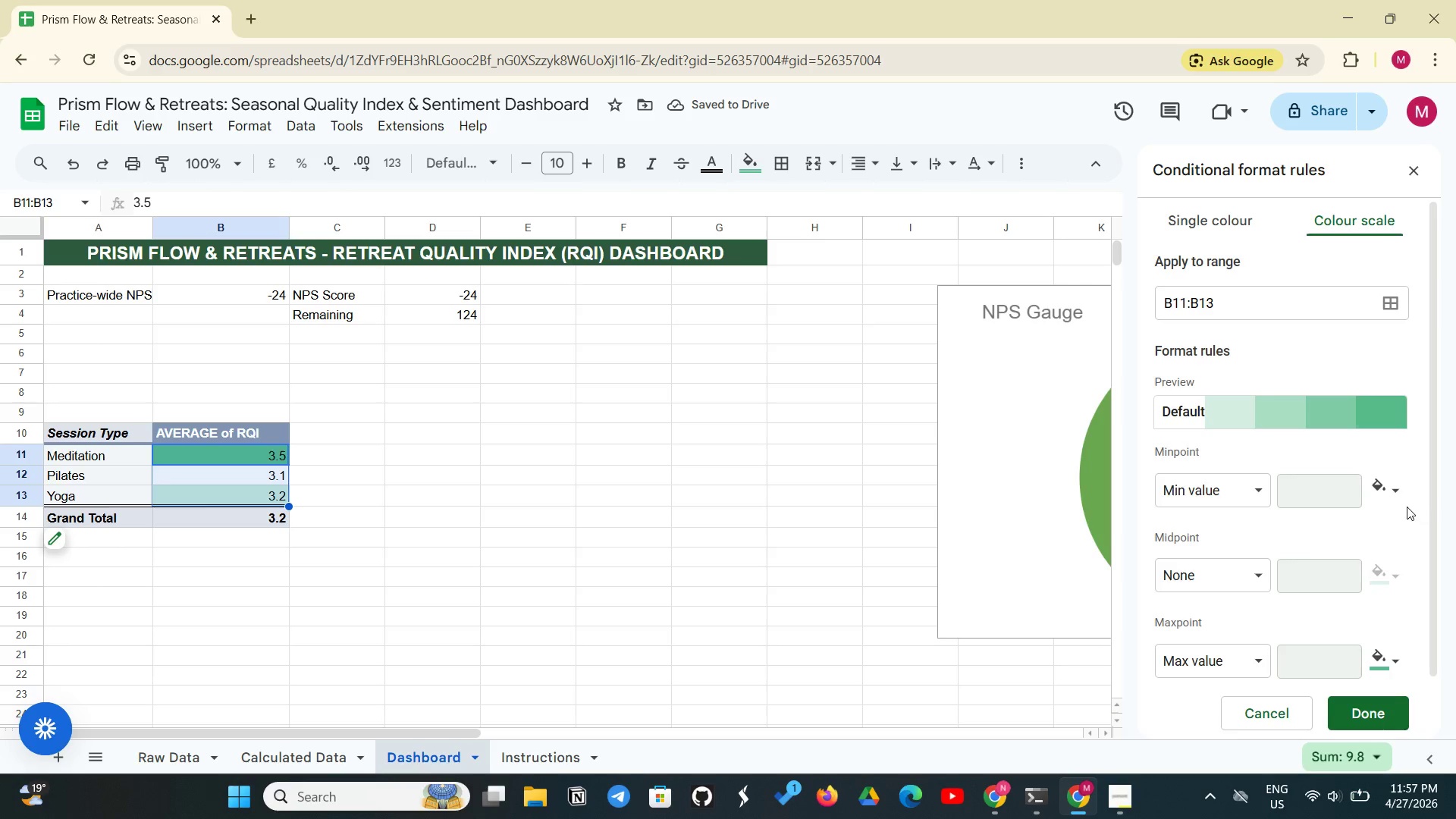 
wait(6.25)
 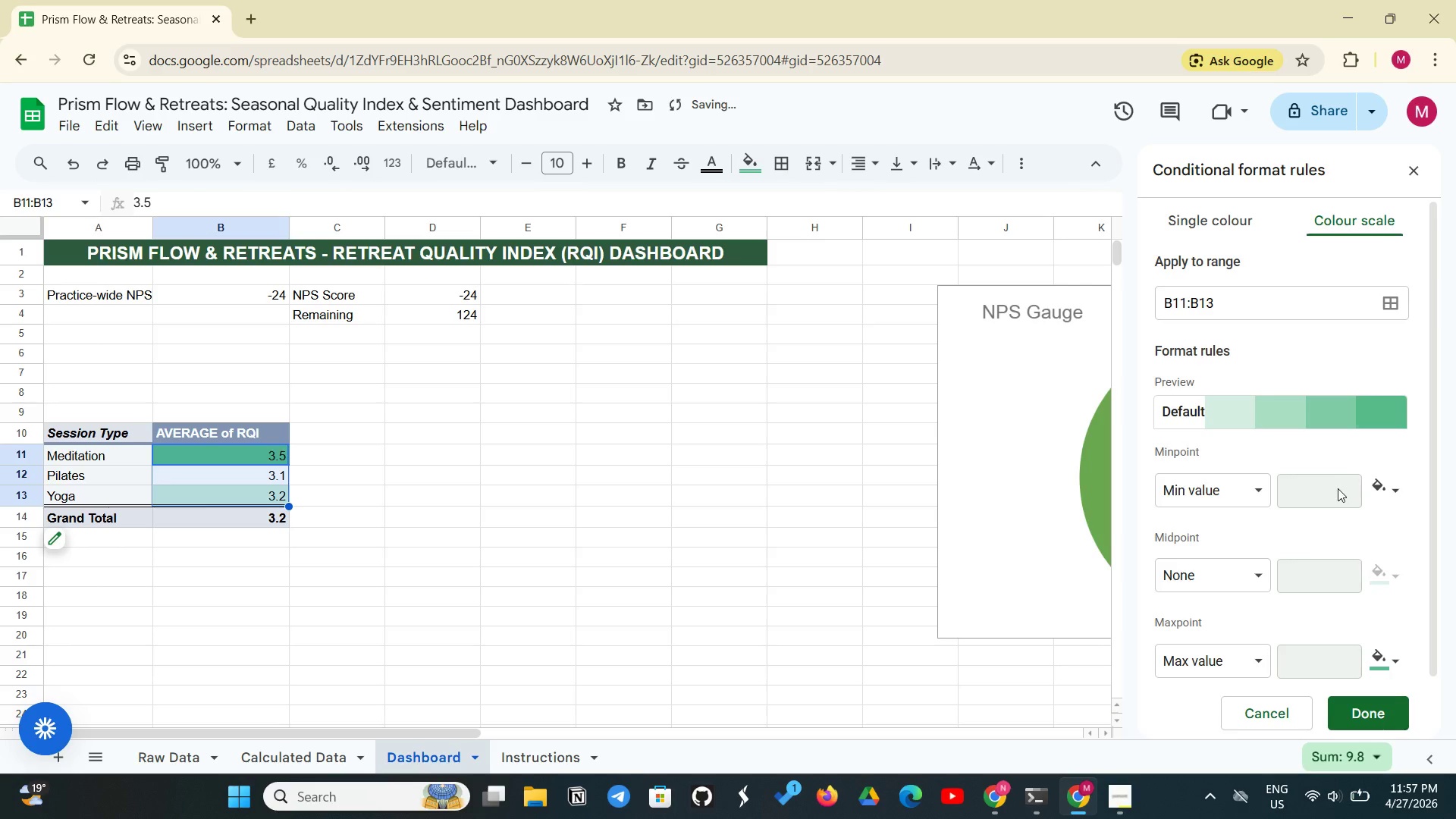 
left_click([1401, 502])
 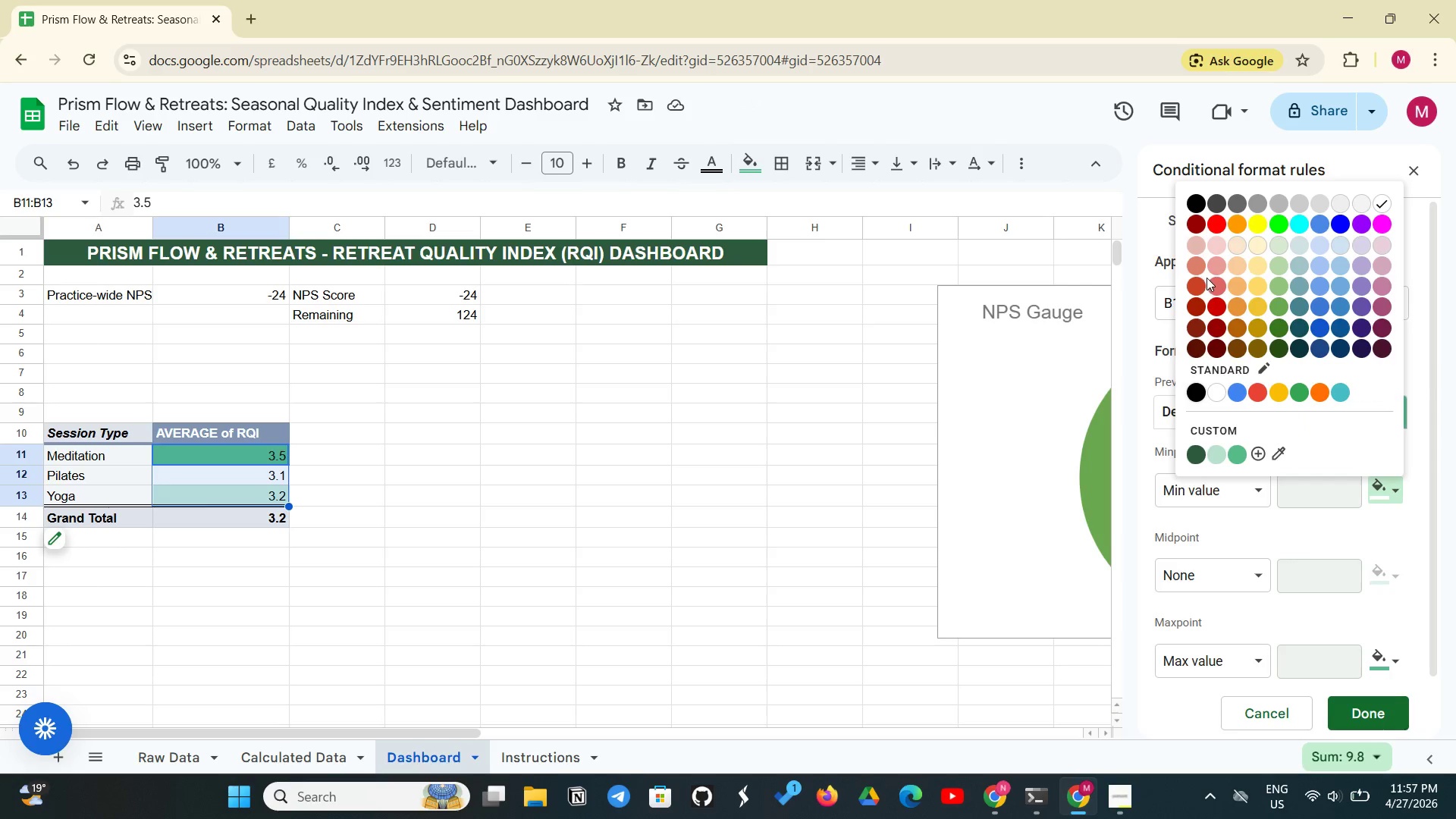 
left_click([1210, 277])
 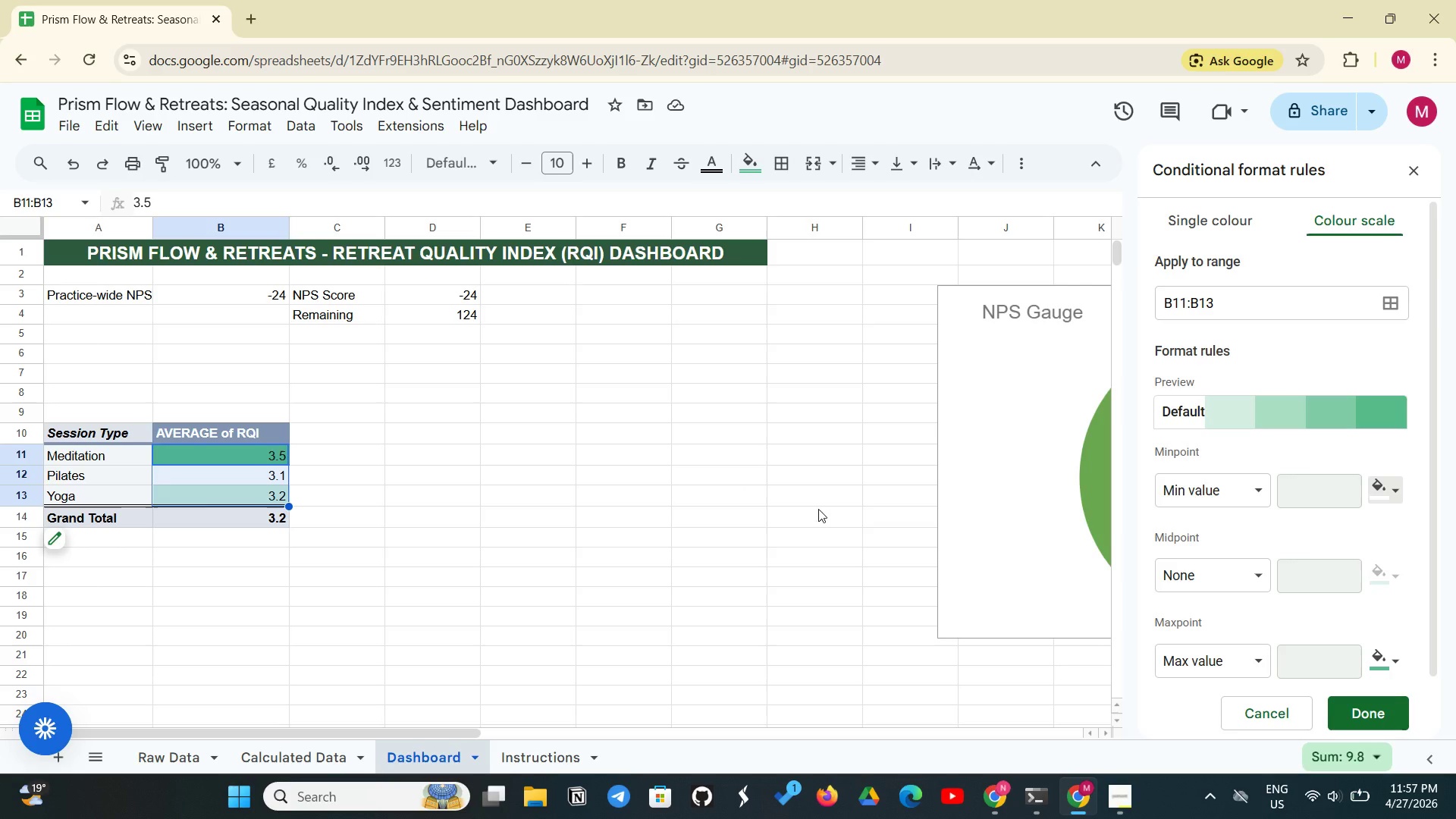 
wait(5.34)
 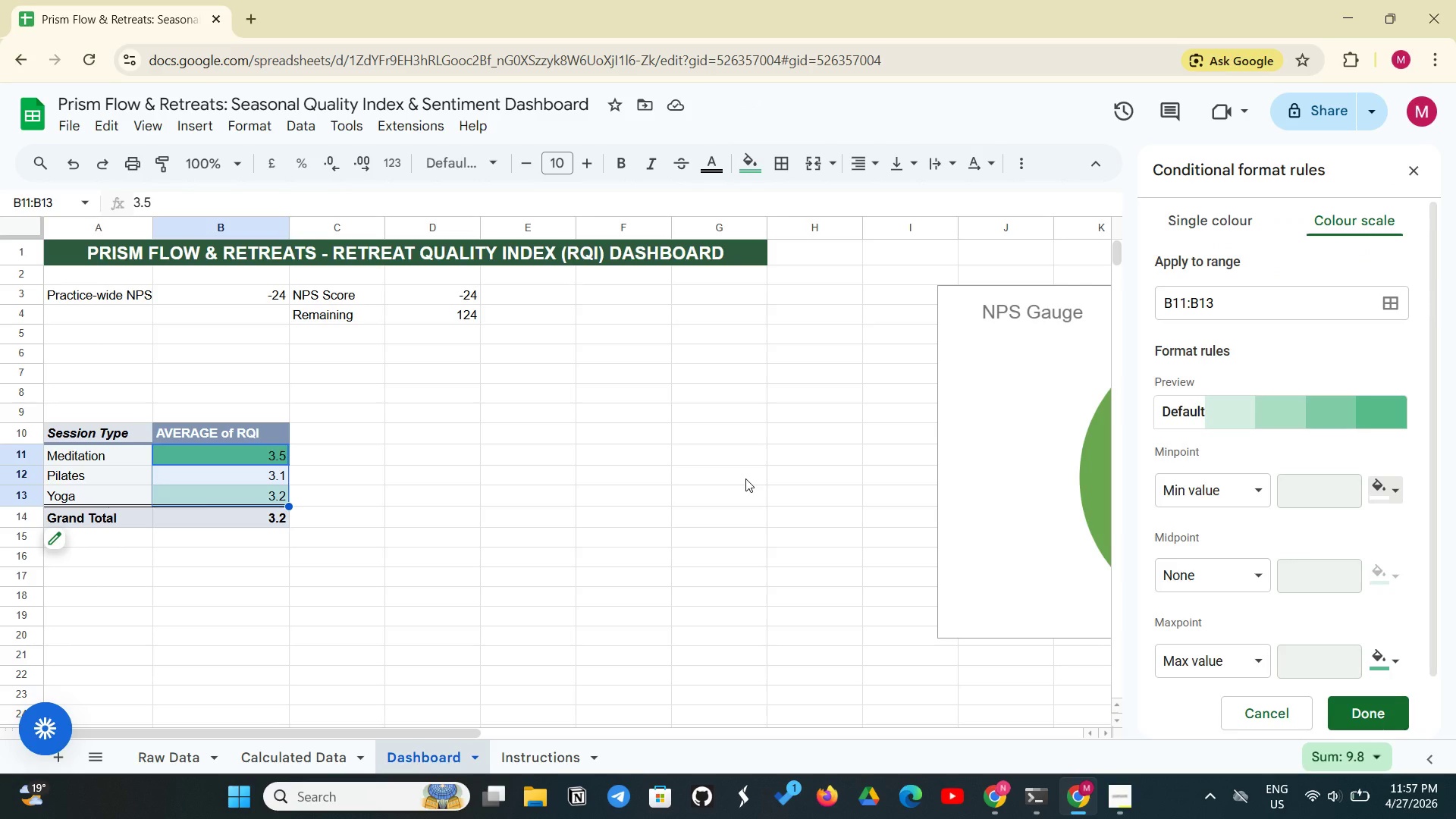 
left_click([1378, 484])
 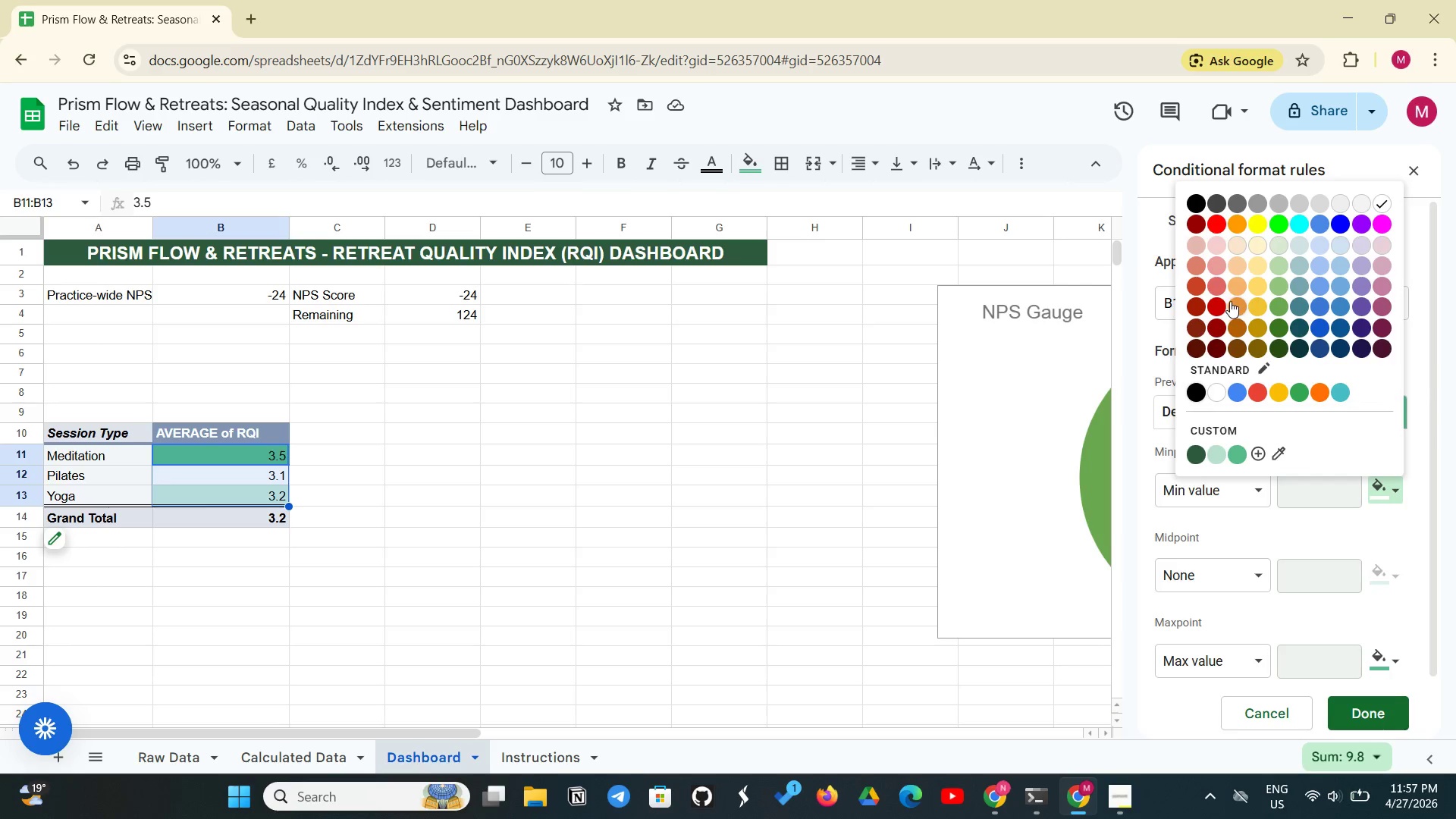 
left_click([1214, 278])
 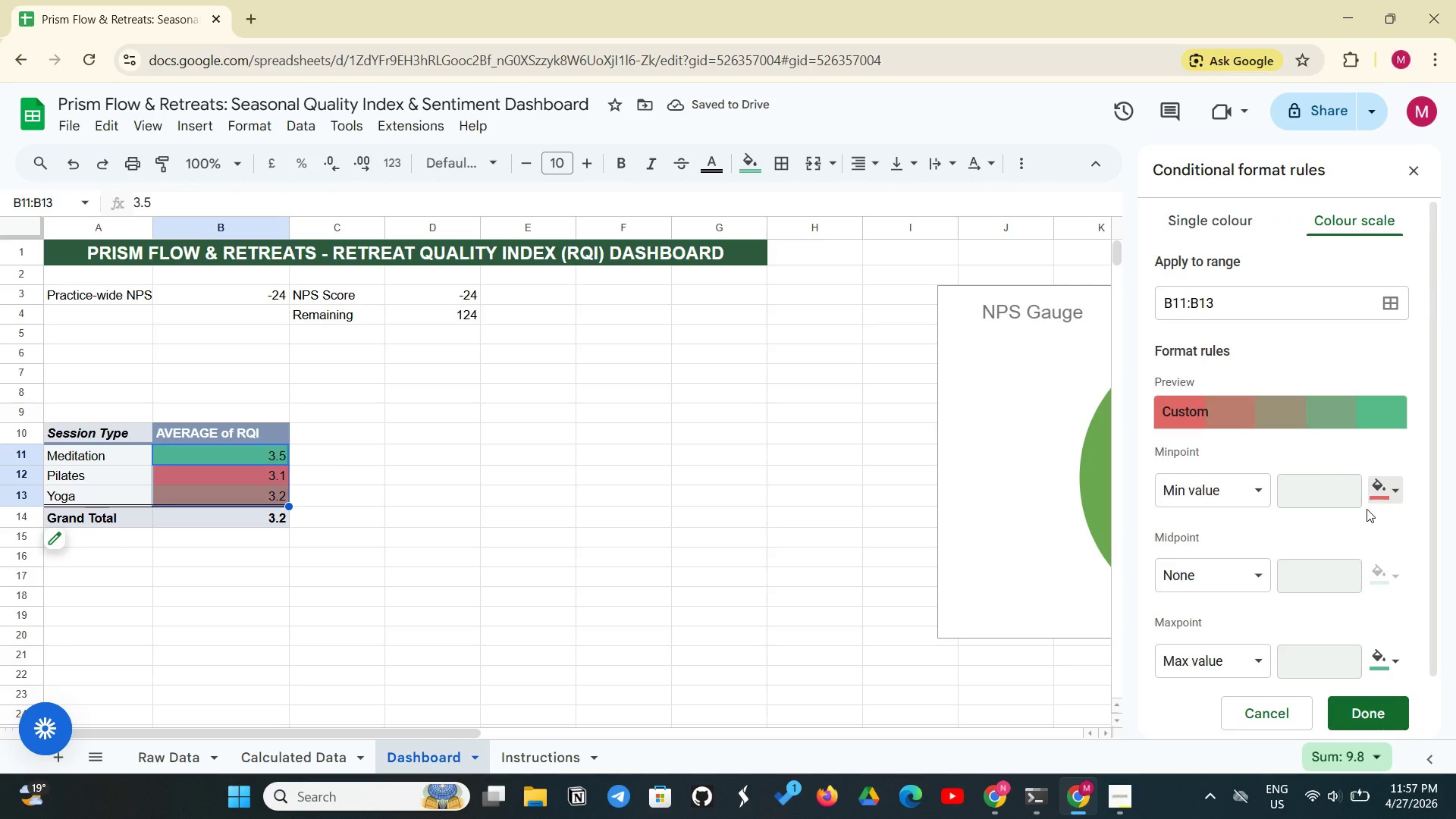 
wait(6.41)
 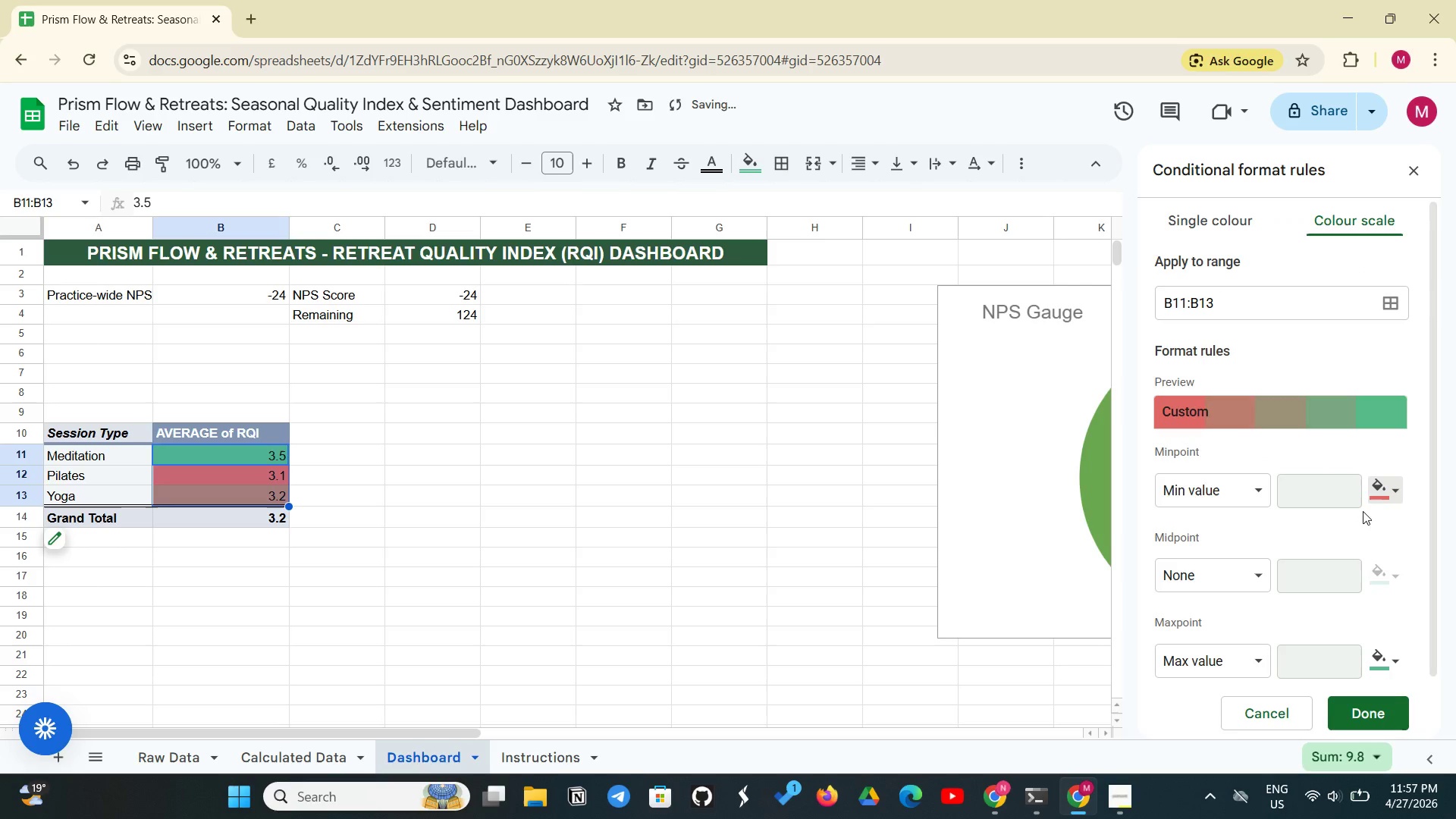 
left_click([1399, 659])
 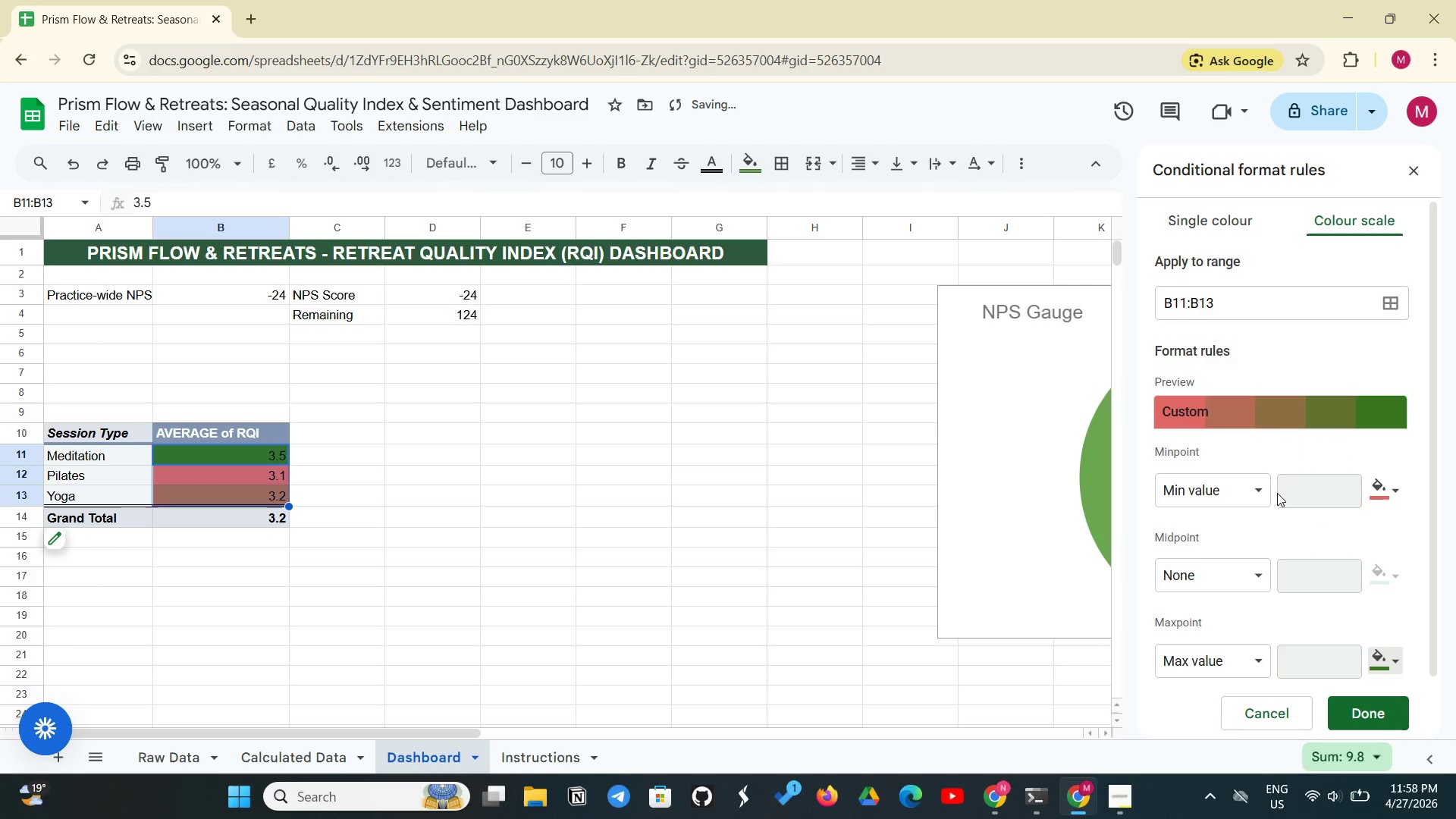 
wait(6.59)
 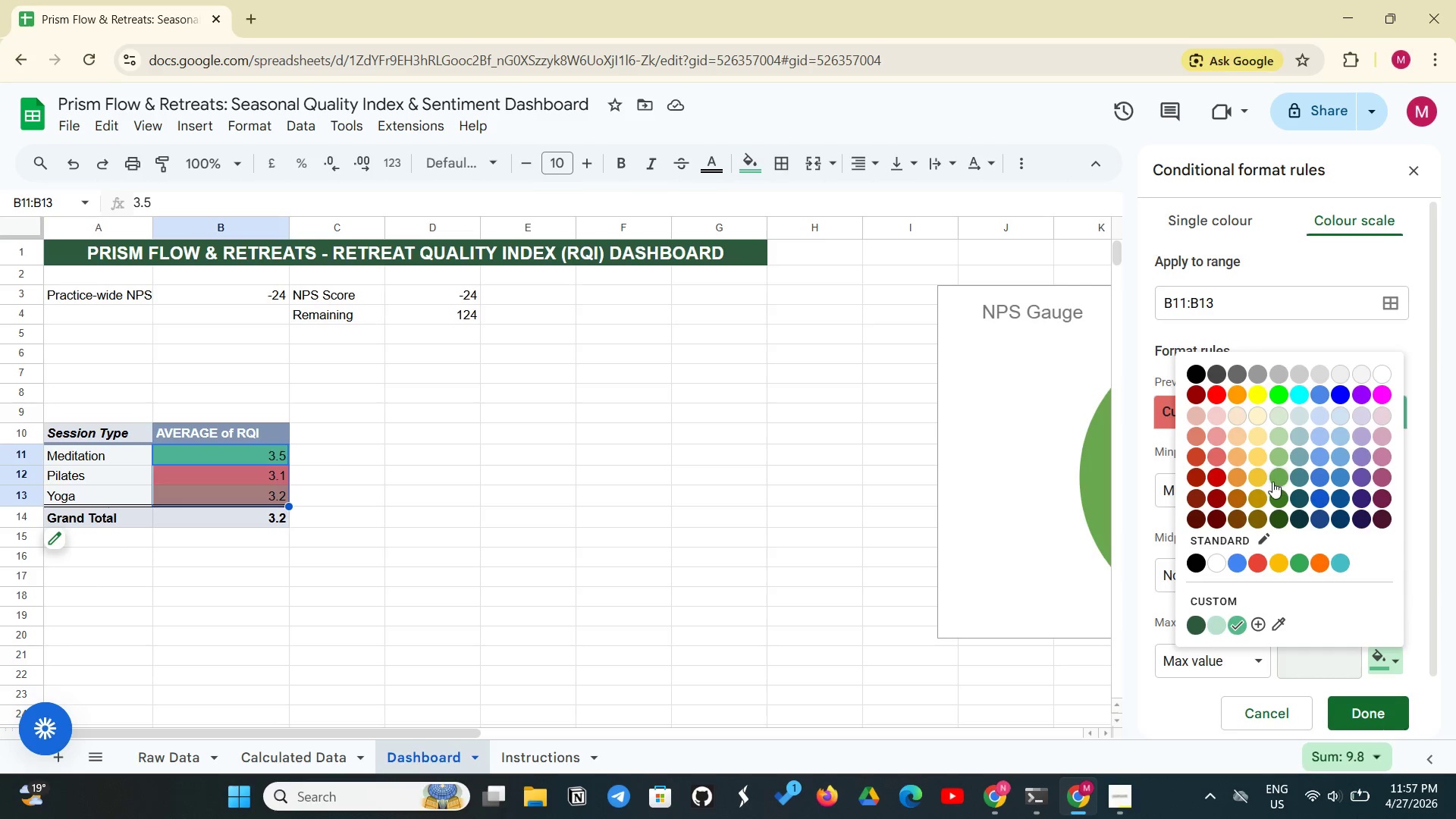 
left_click([1407, 624])
 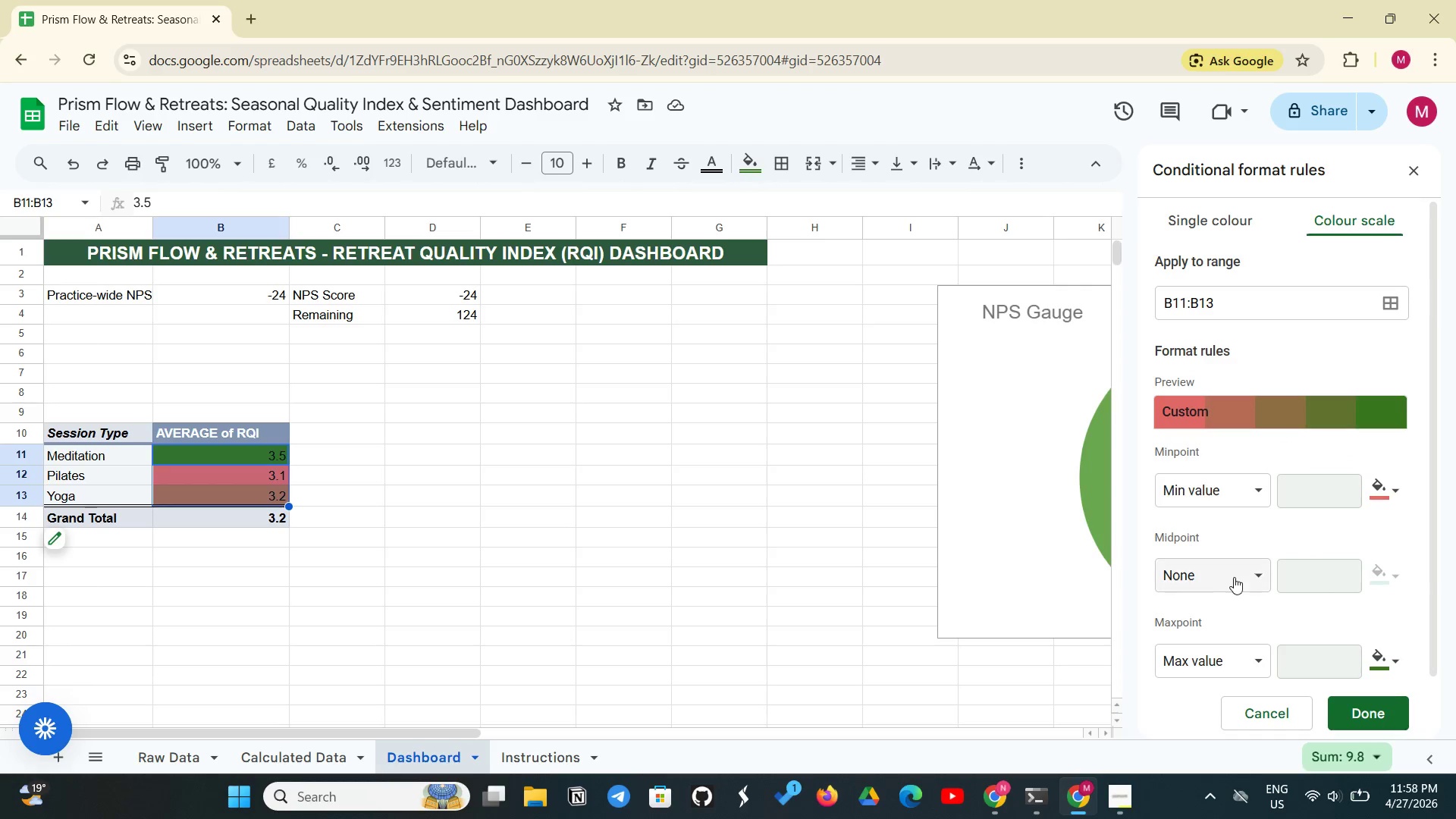 
wait(6.28)
 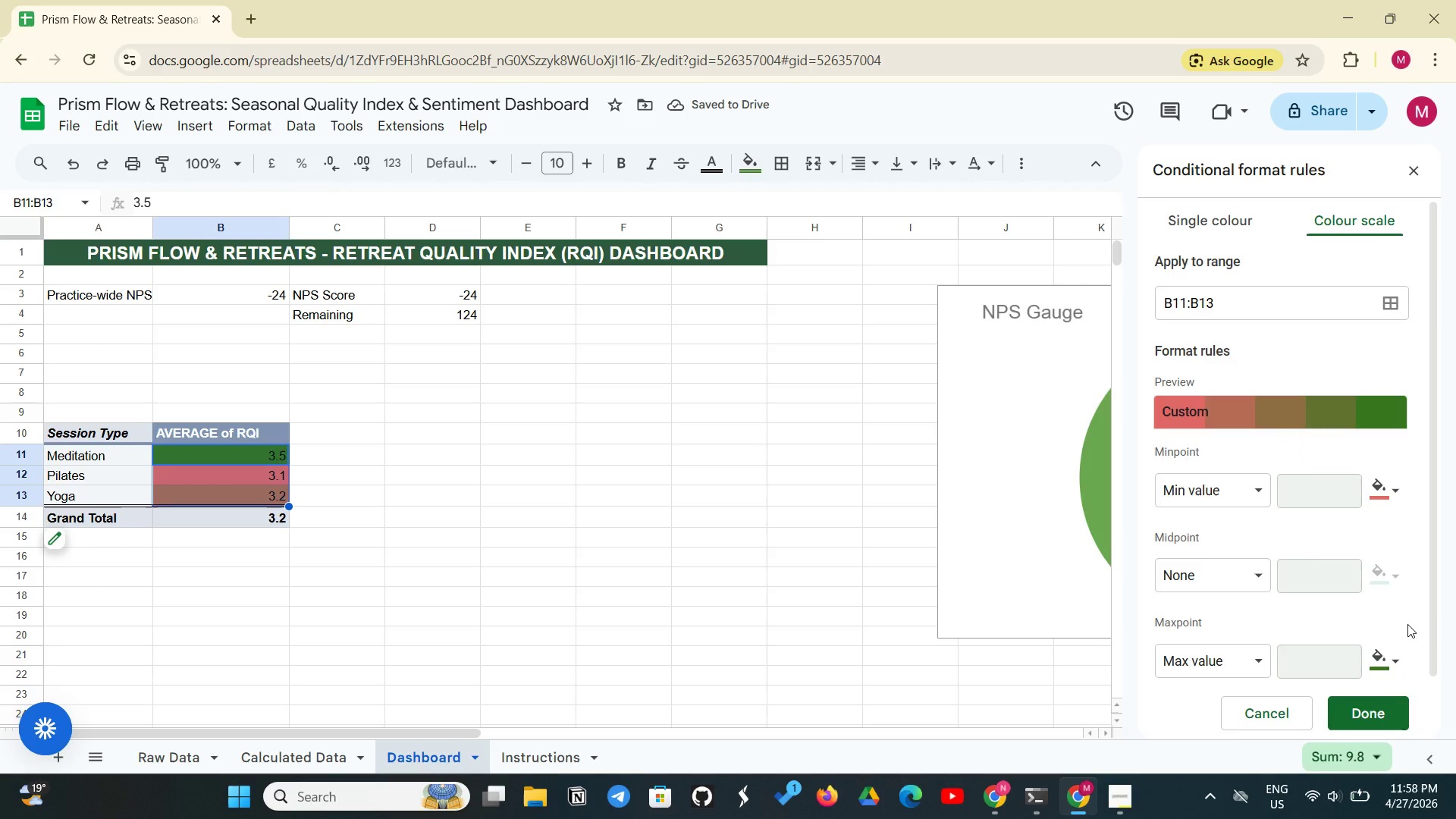 
left_click([1247, 575])
 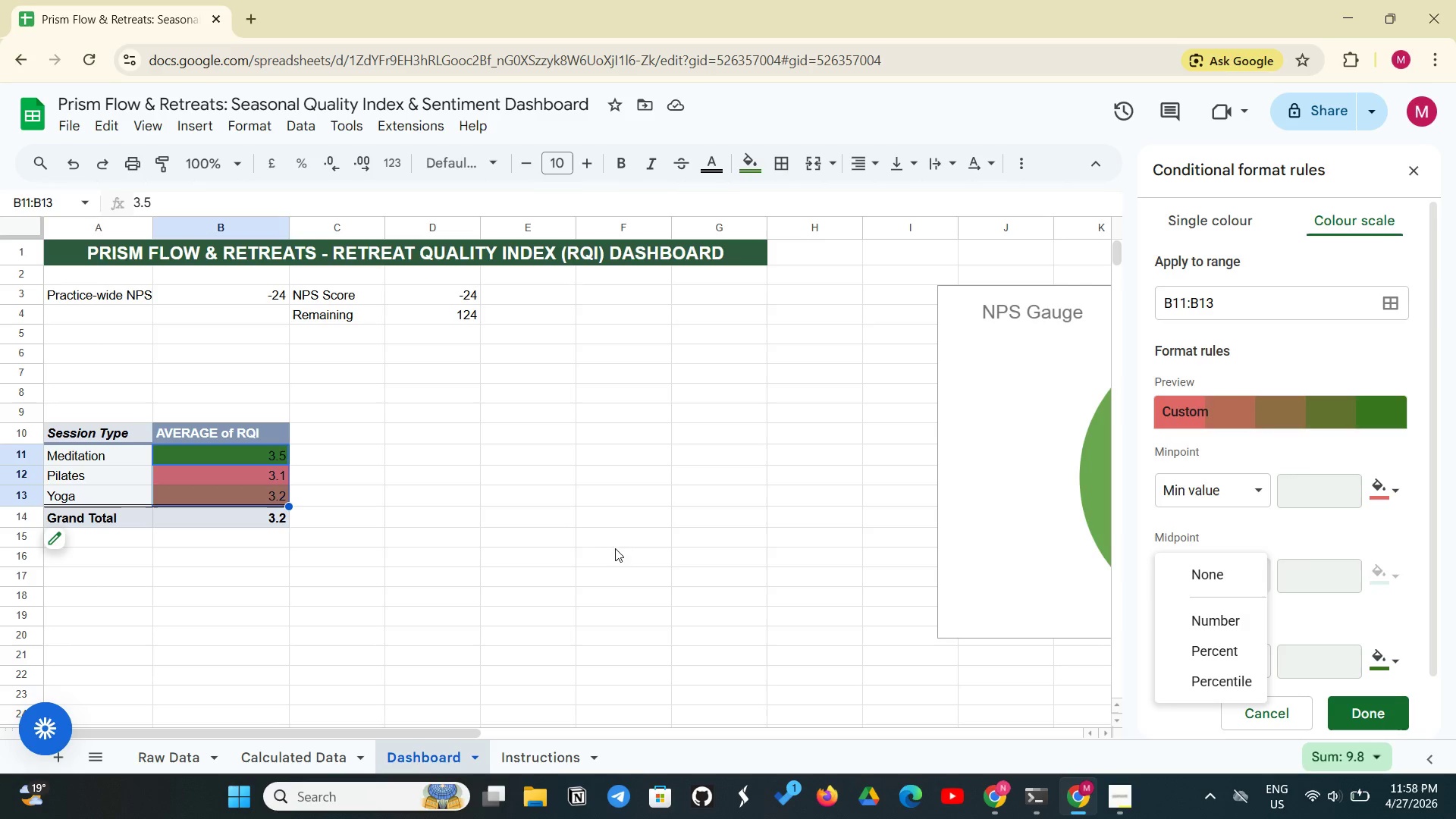 
left_click_drag(start_coordinate=[638, 517], to_coordinate=[634, 513])
 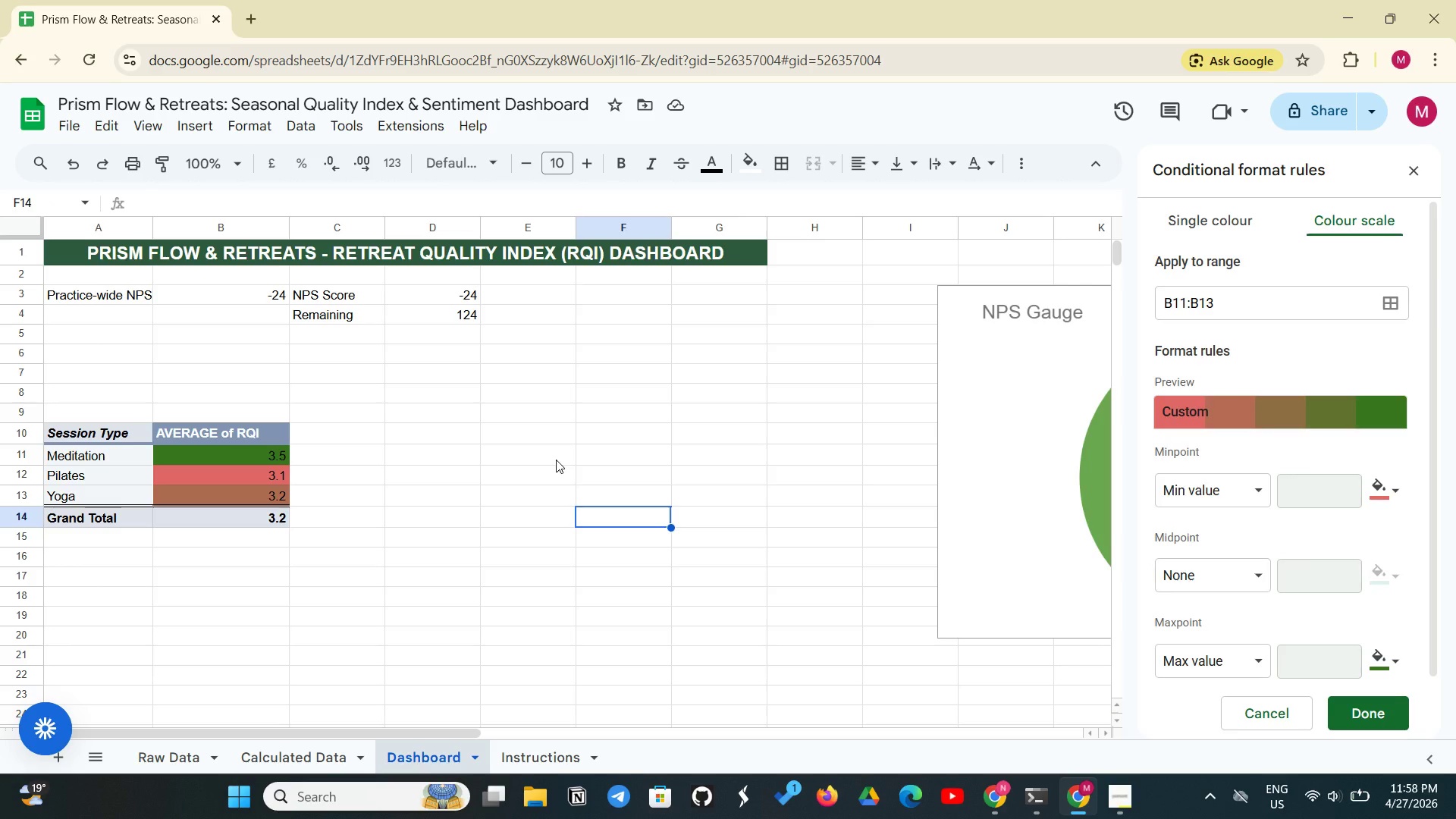 
wait(10.94)
 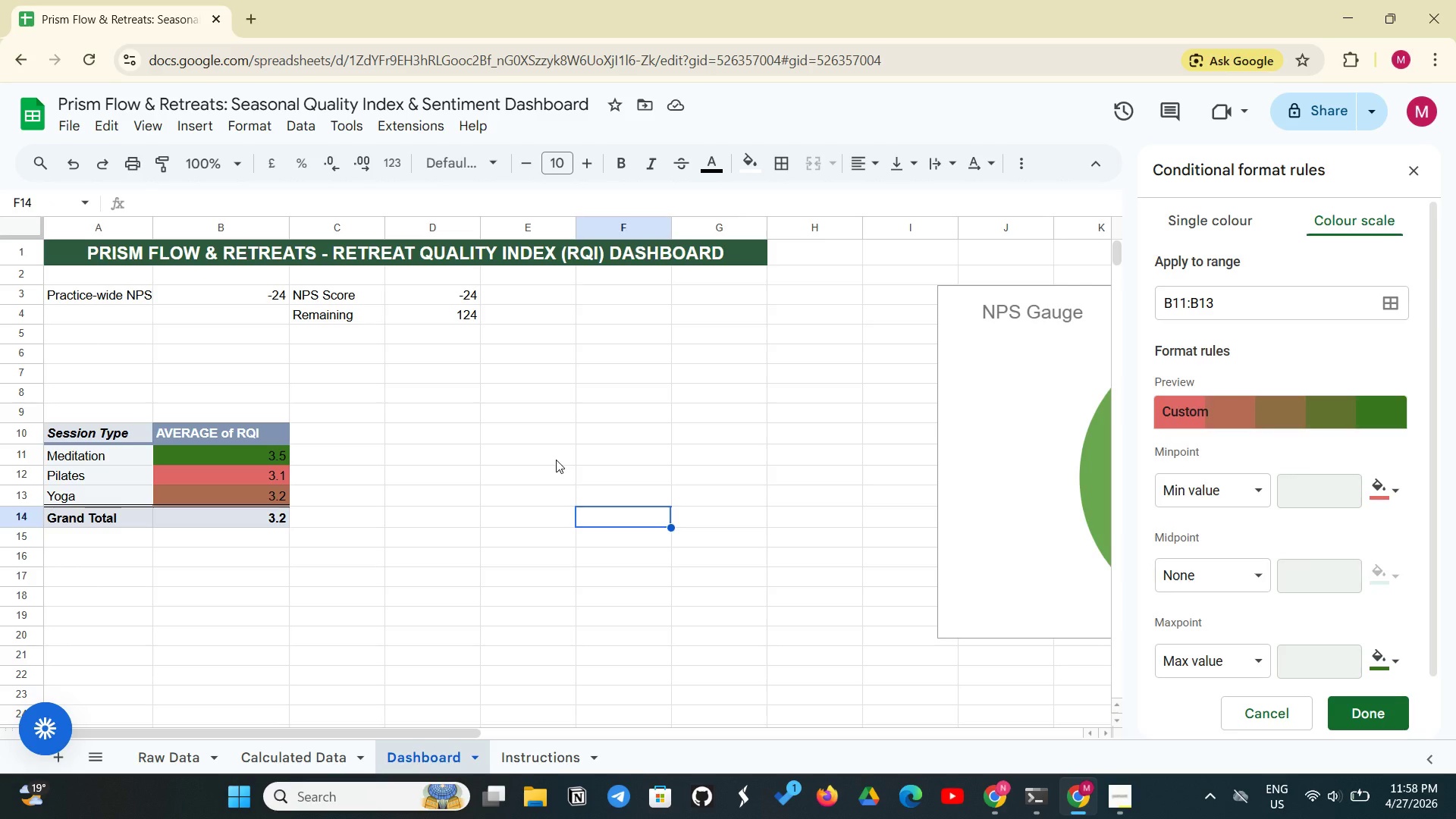 
scroll: coordinate [558, 458], scroll_direction: up, amount: 1.0
 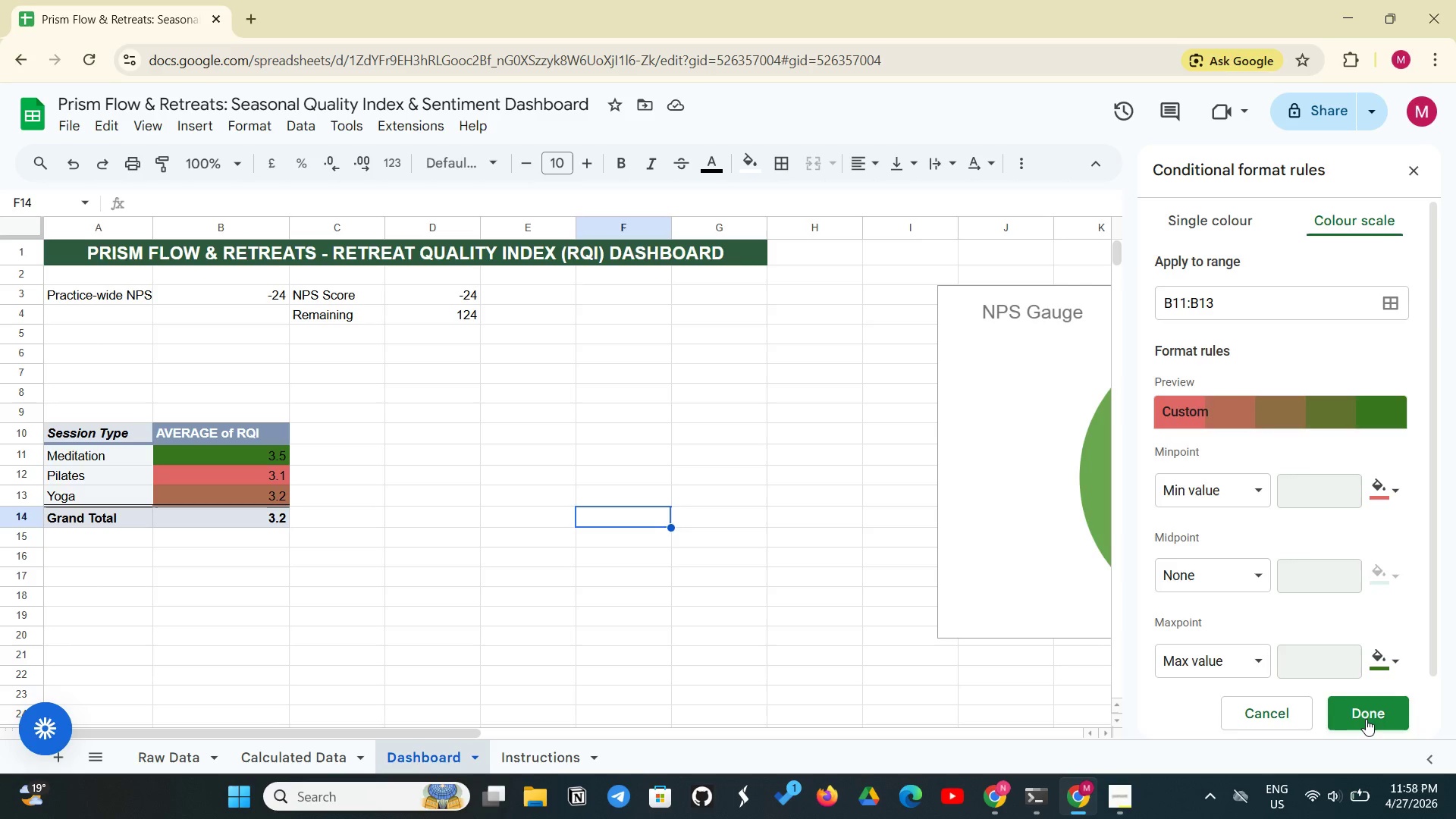 
left_click([1365, 719])
 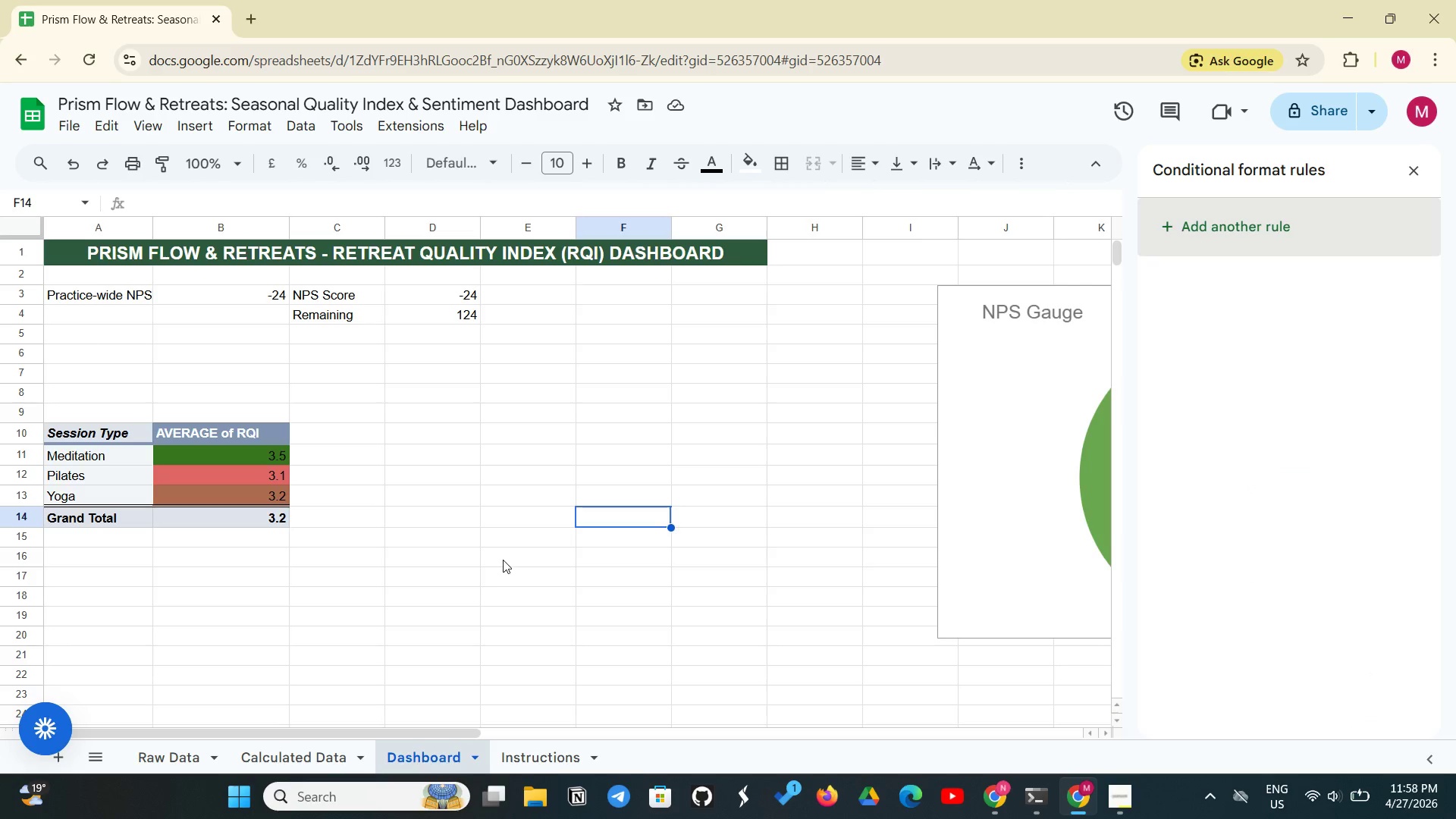 
left_click([503, 560])
 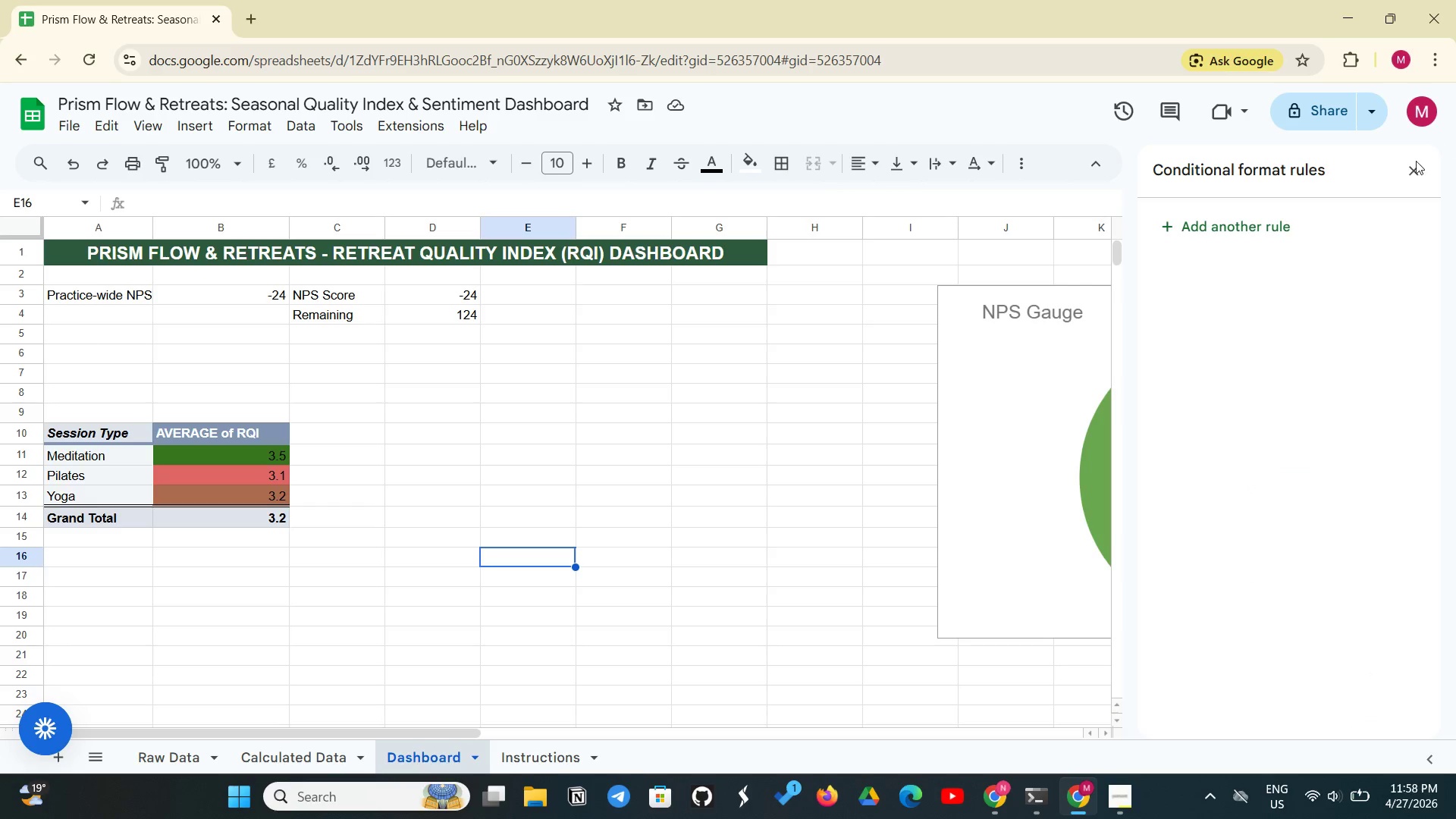 
left_click([1410, 163])
 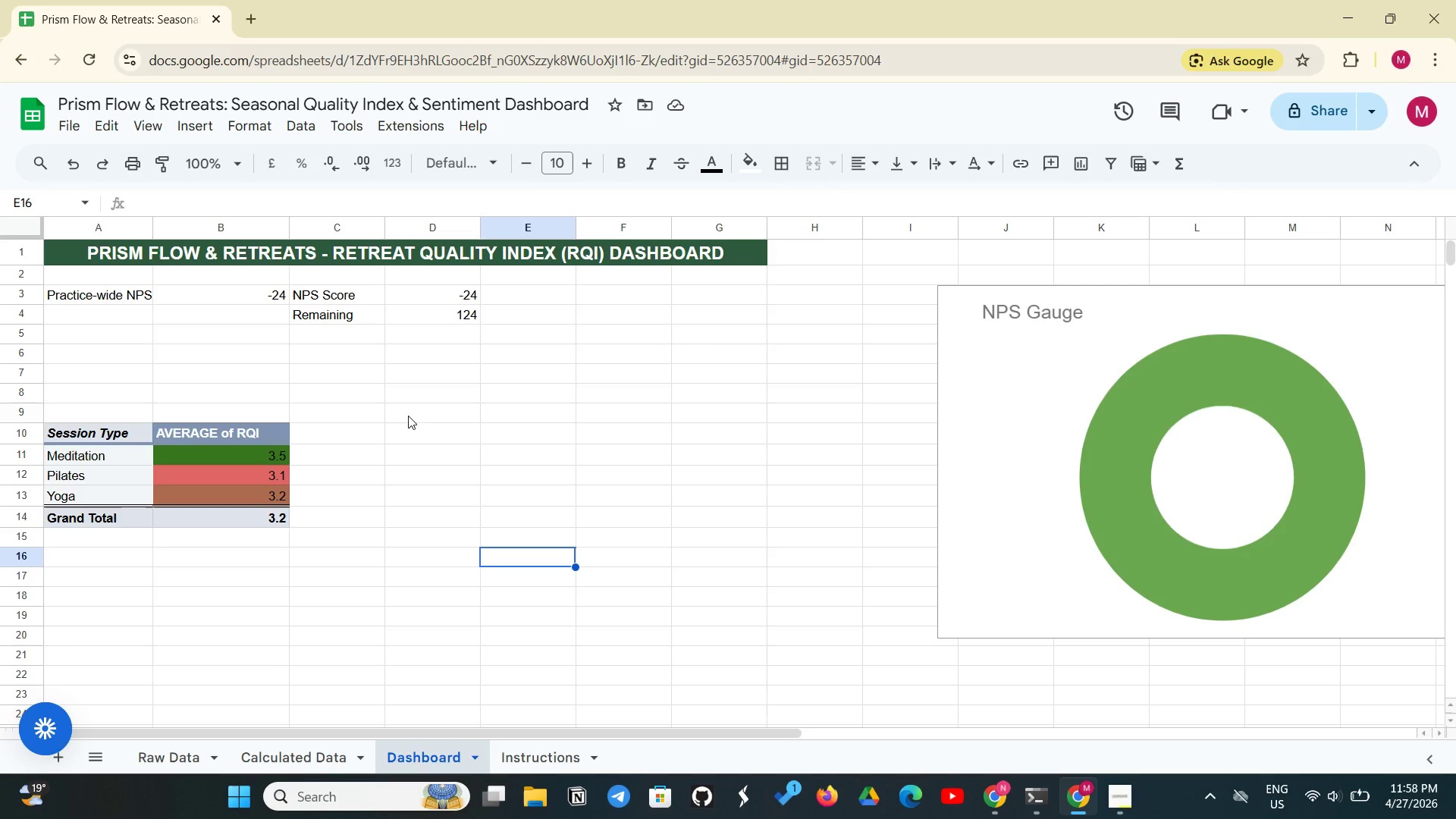 
left_click([408, 434])
 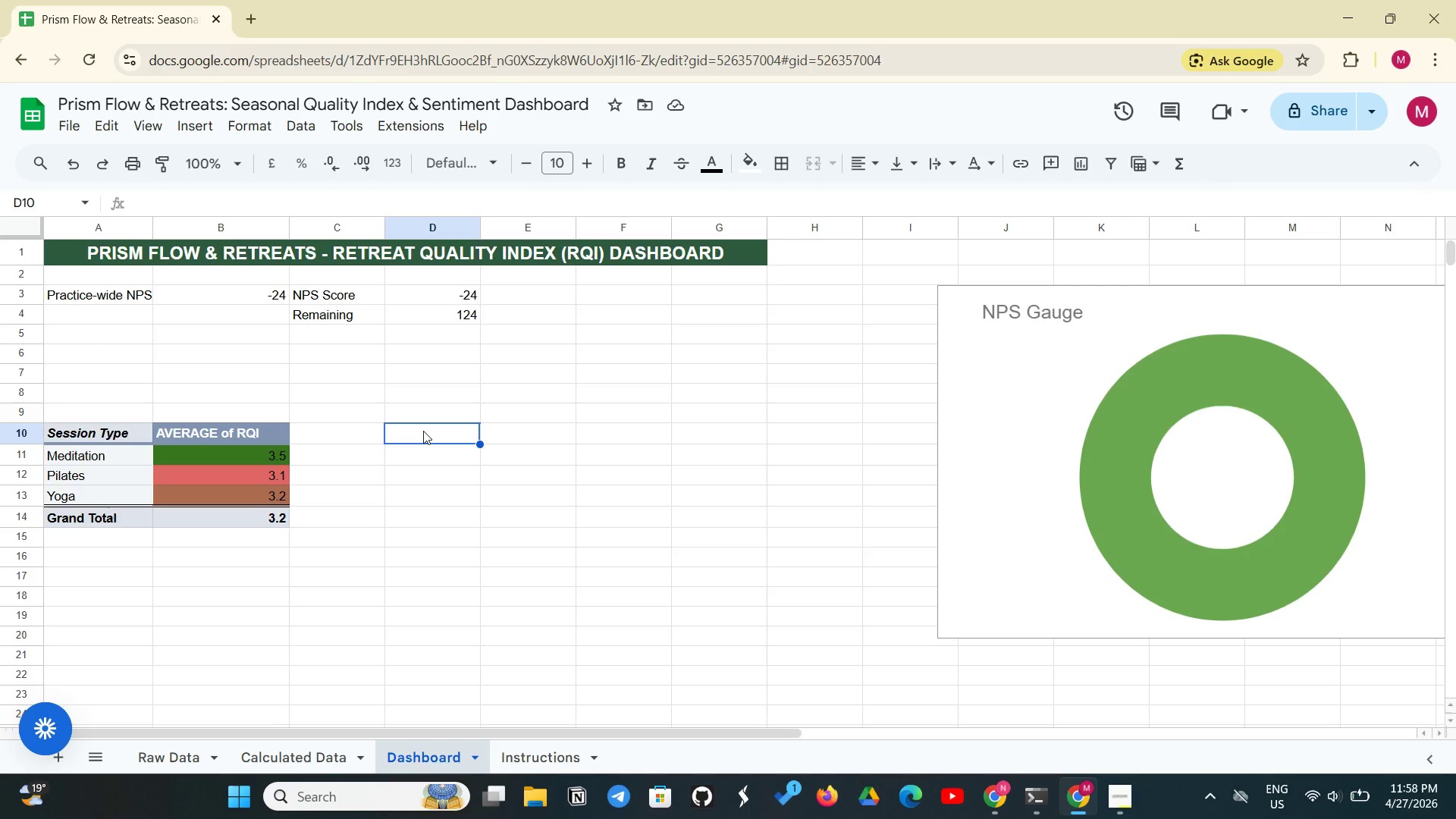 
type(Date)
 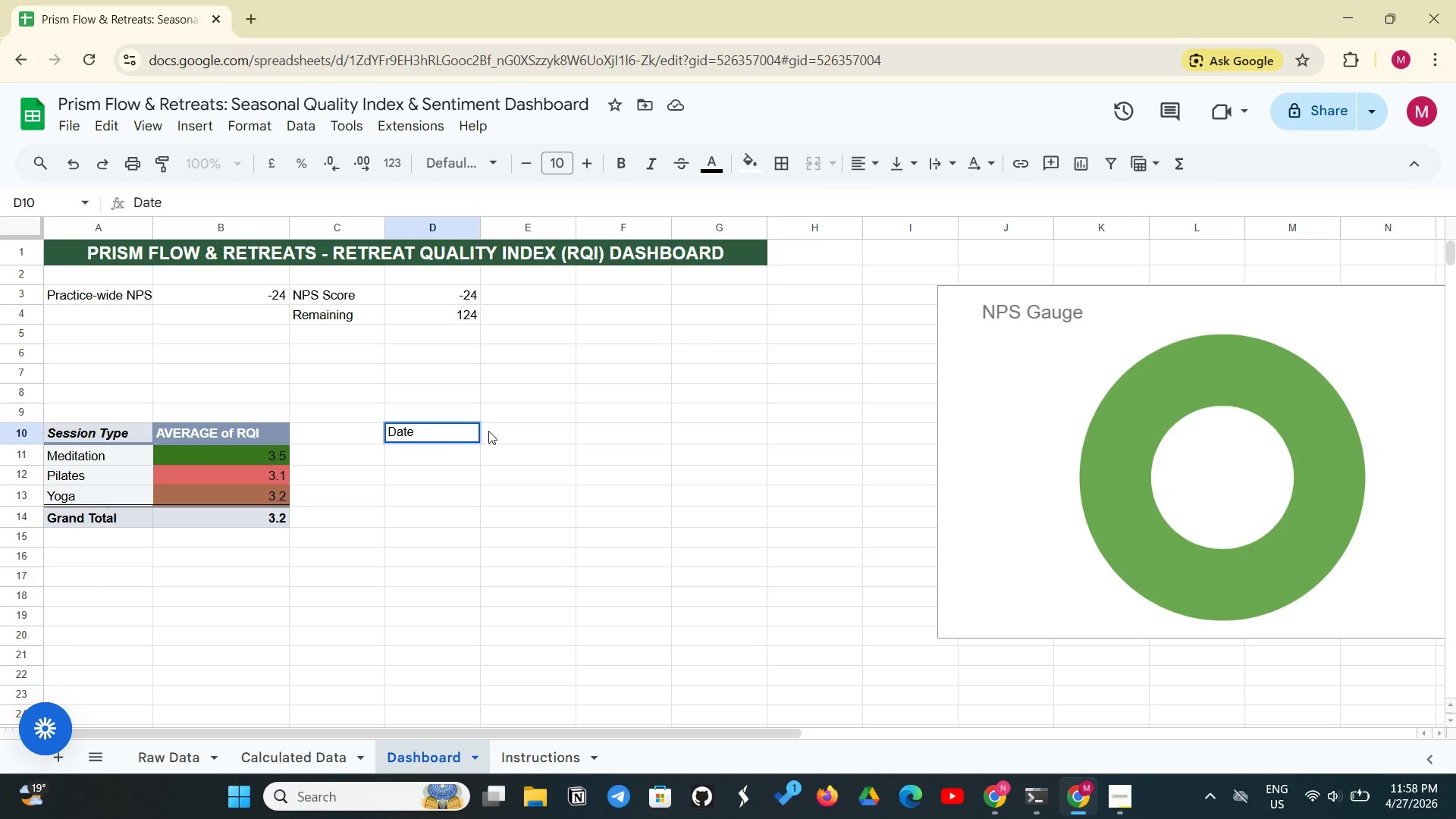 
left_click([491, 431])
 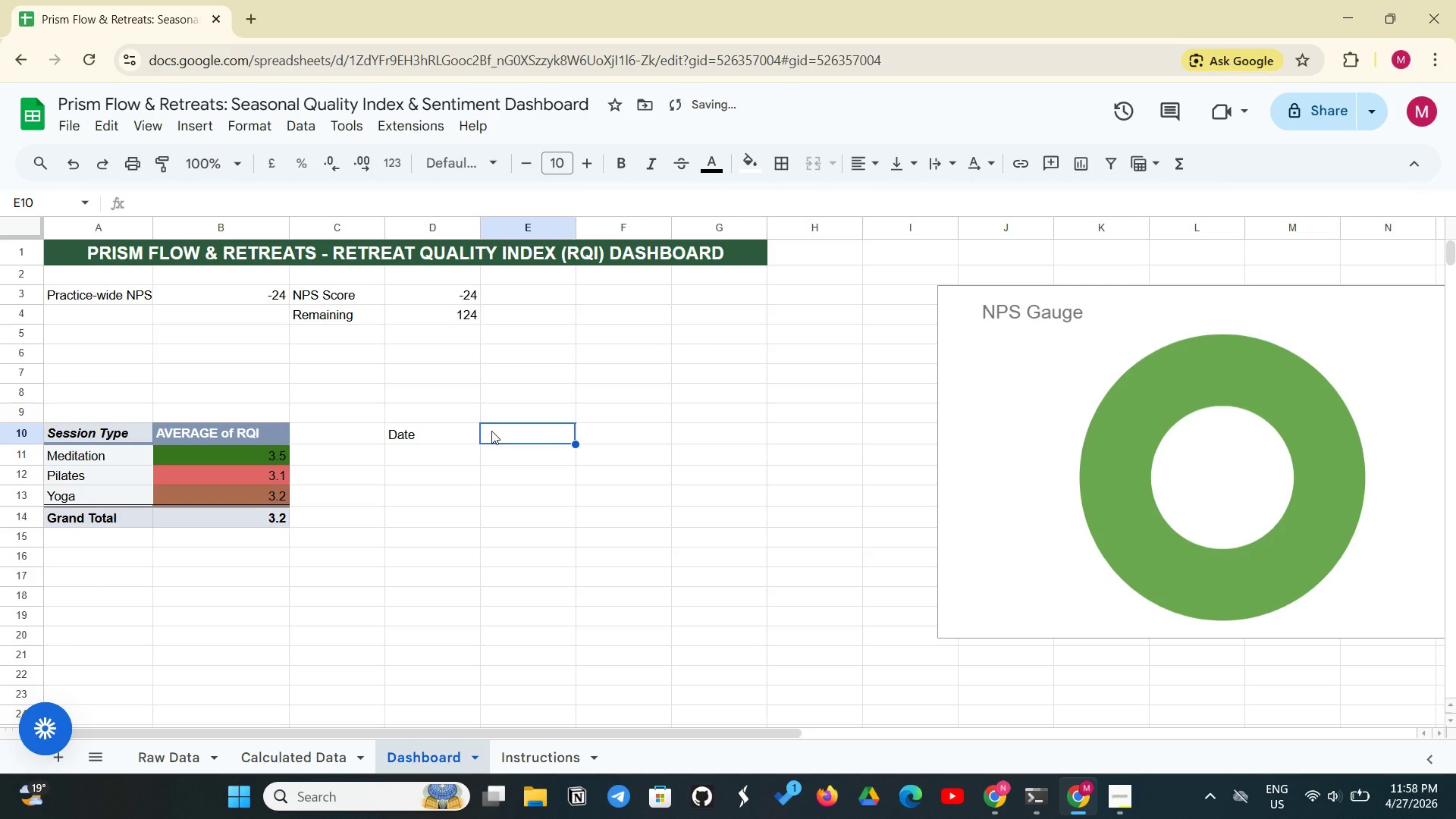 
type(Average RQI)
 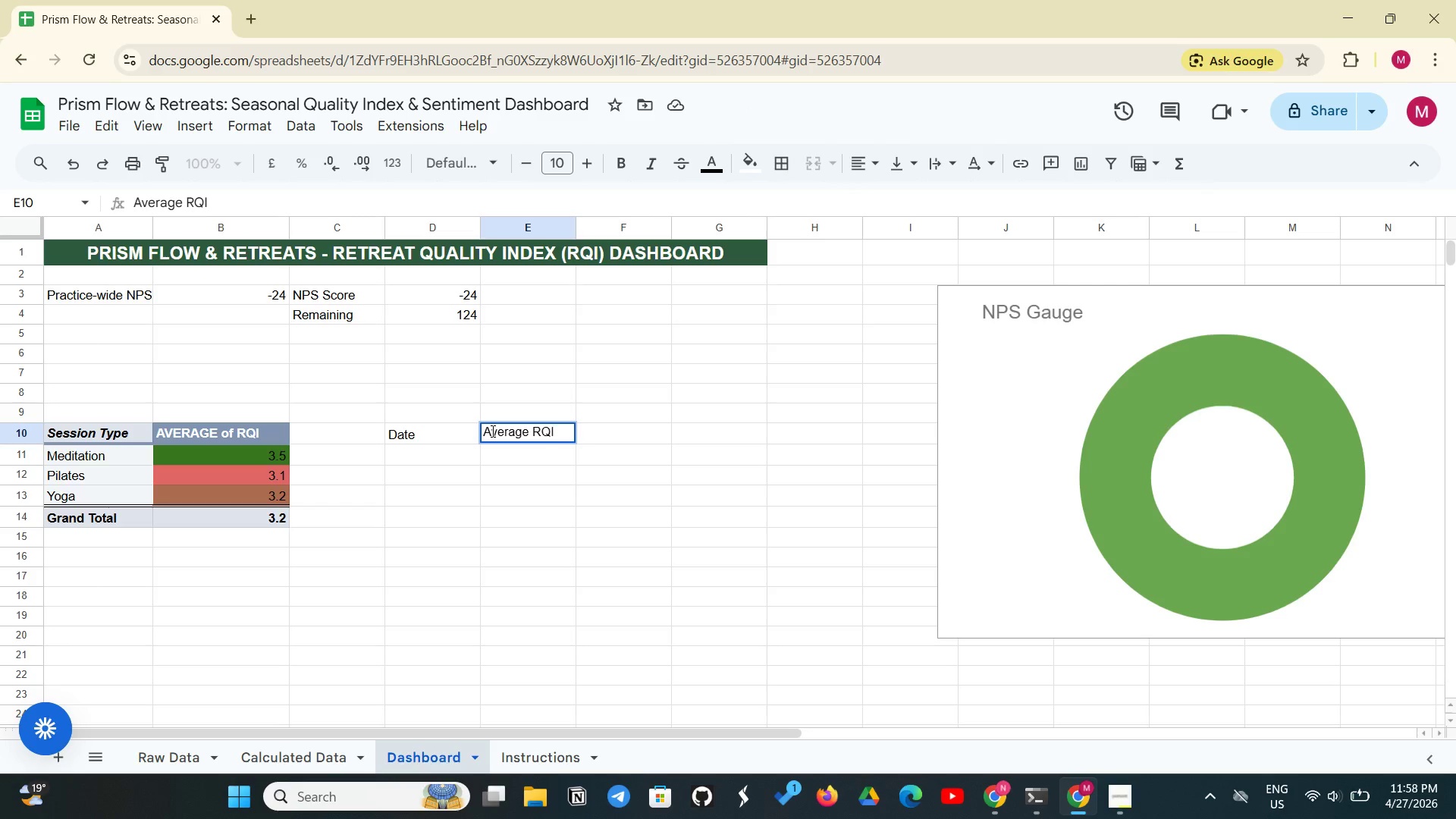 
key(Enter)
 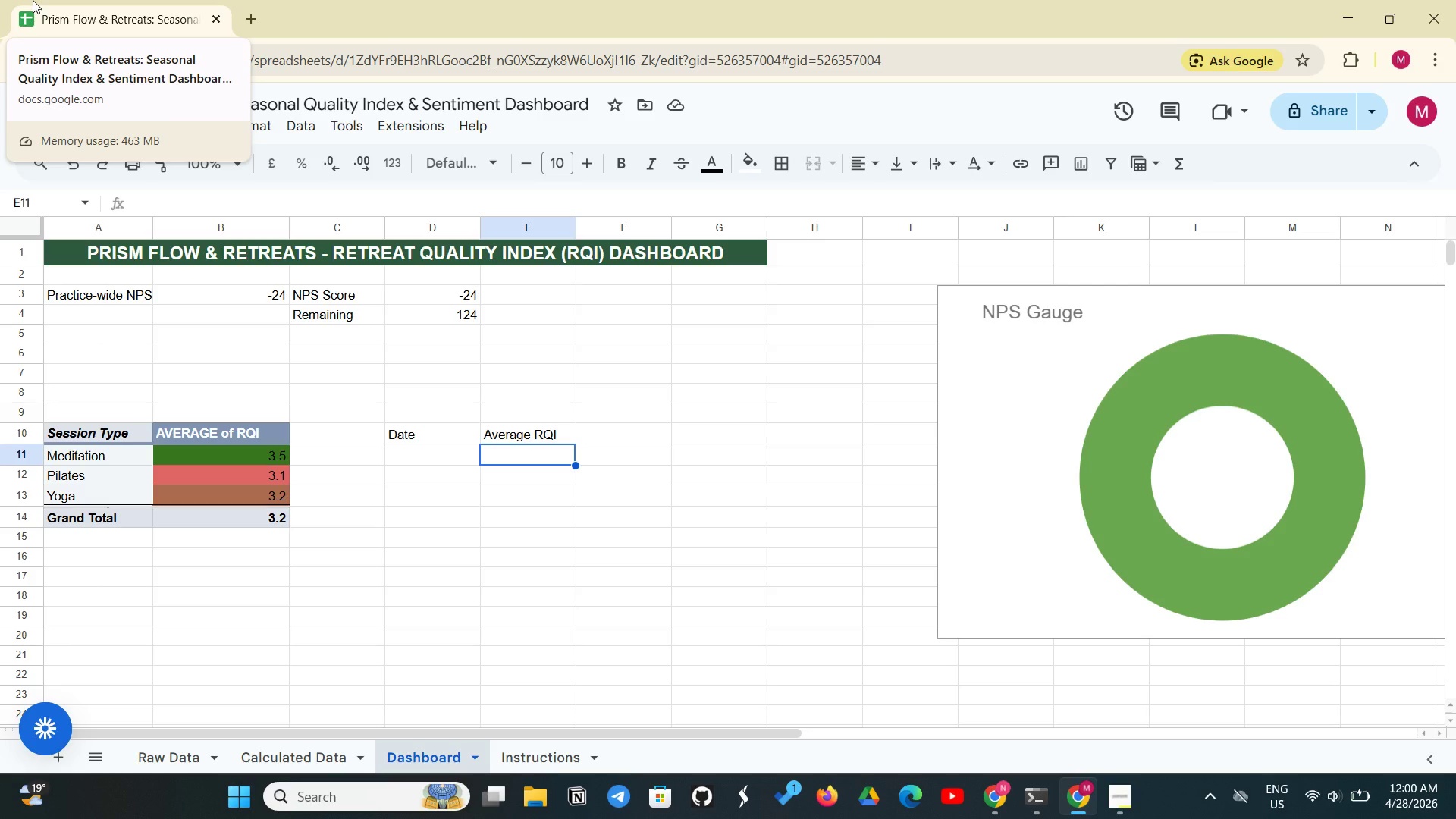 
wait(126.41)
 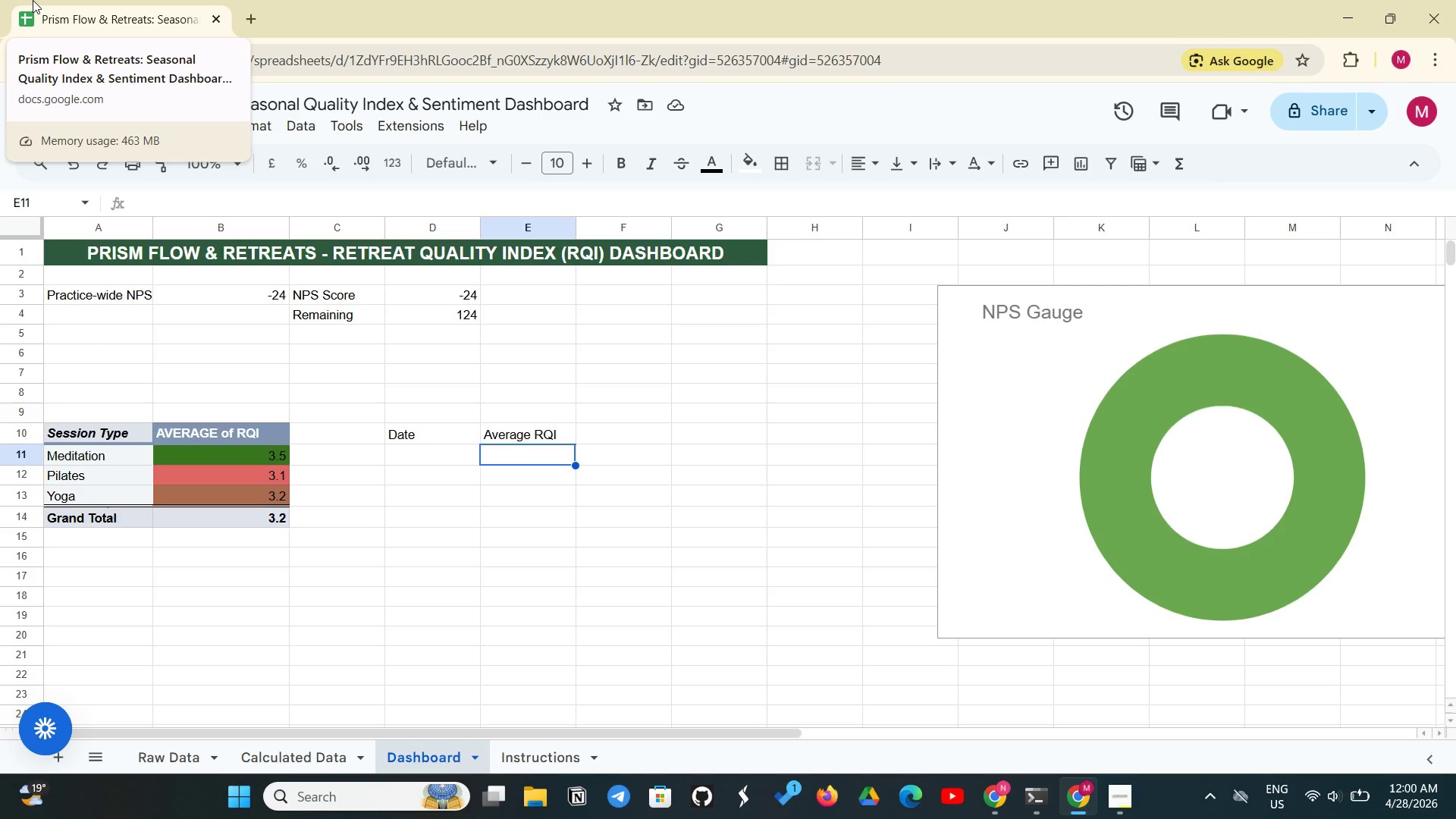 
left_click([427, 438])
 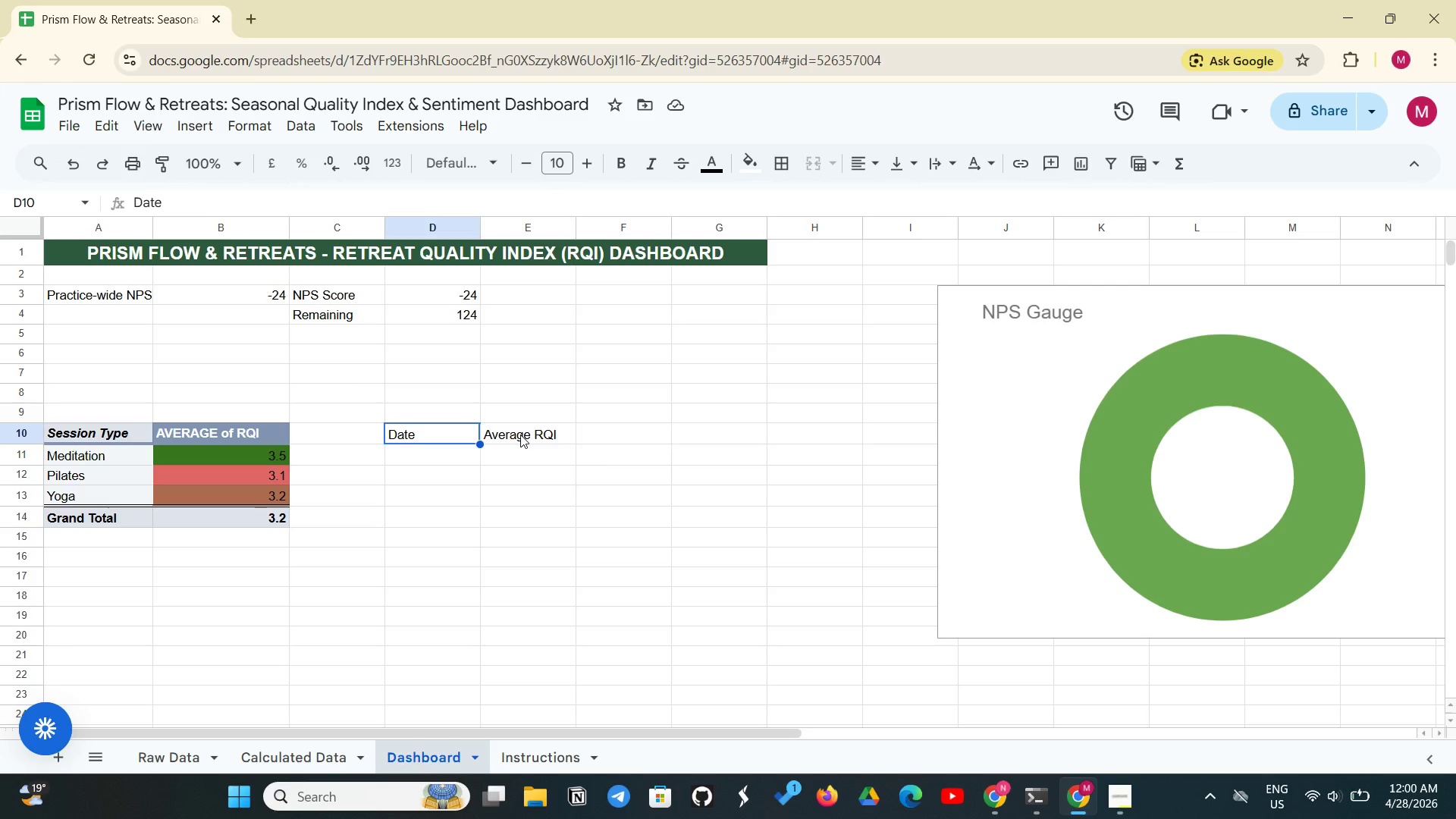 
left_click([520, 435])
 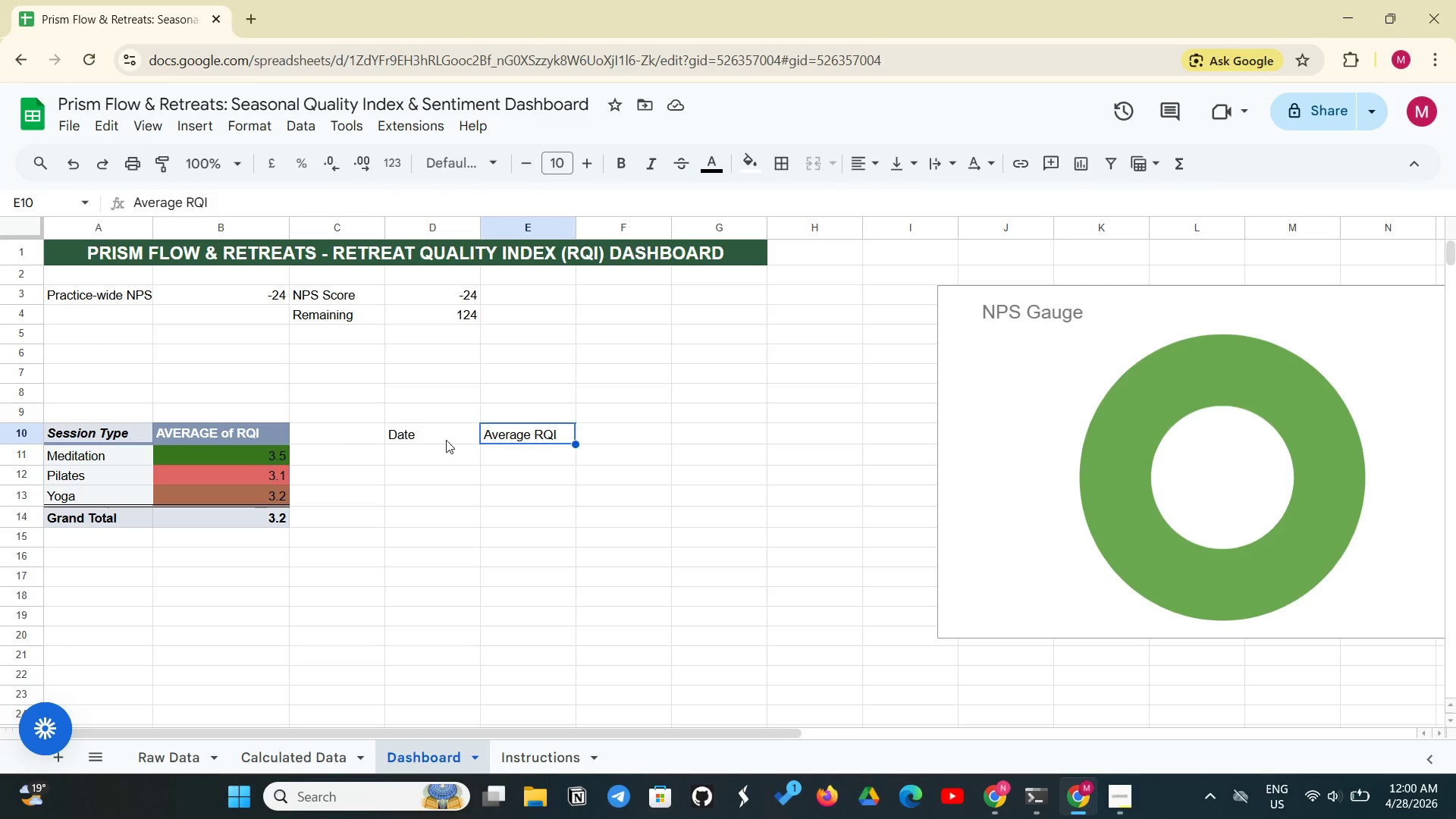 
left_click_drag(start_coordinate=[446, 440], to_coordinate=[543, 442])
 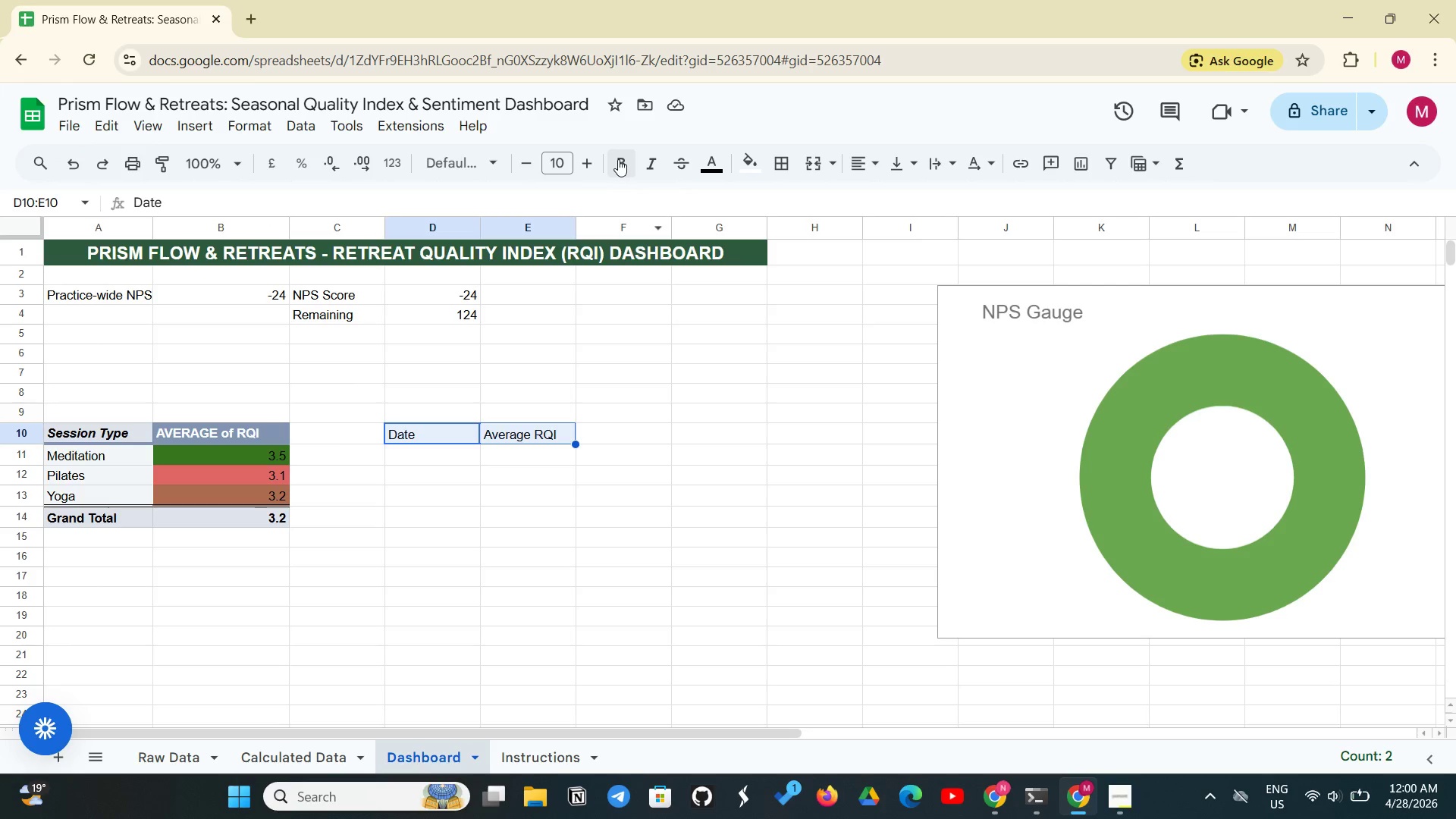 
left_click([618, 159])
 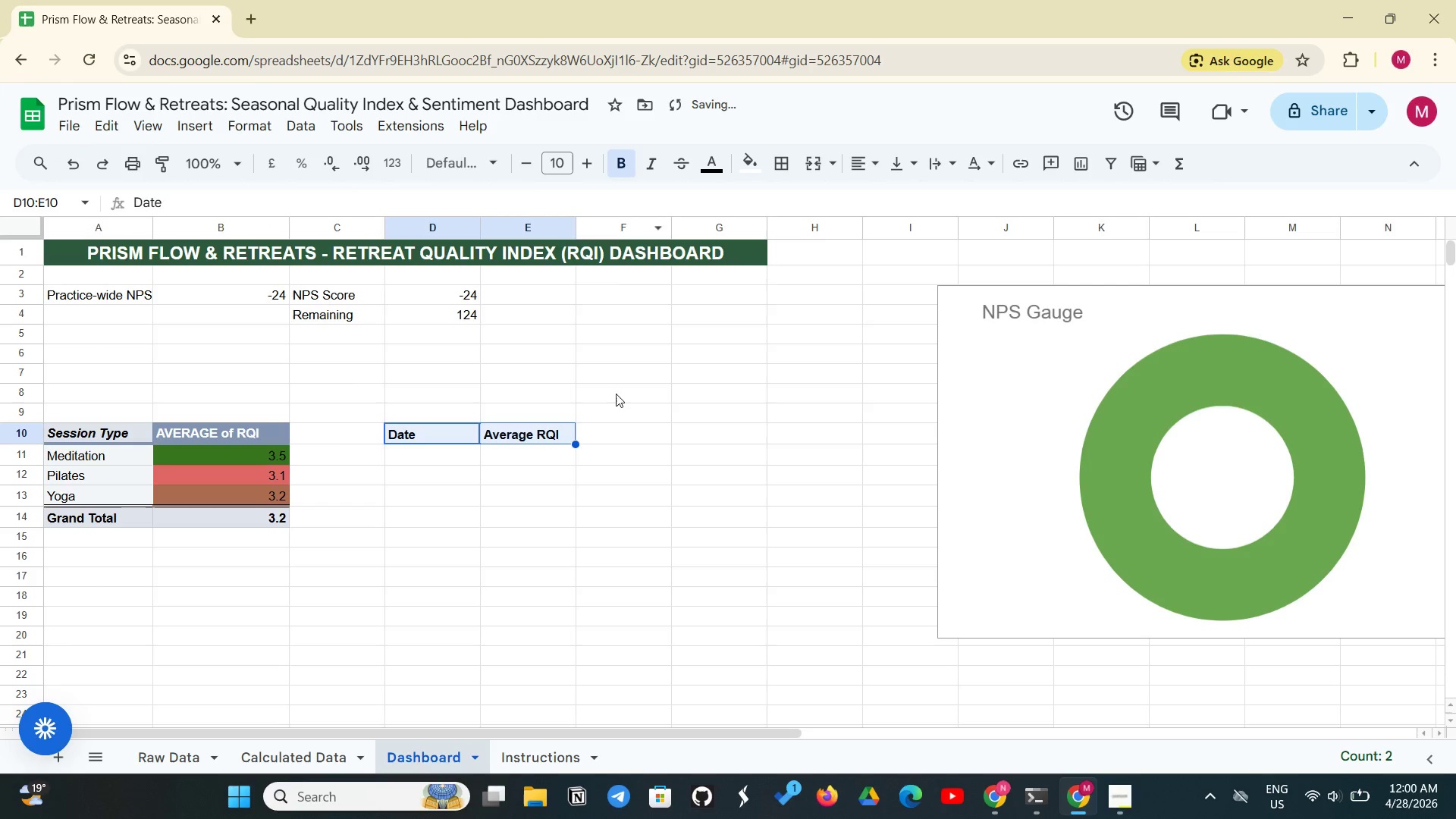 
left_click([617, 411])
 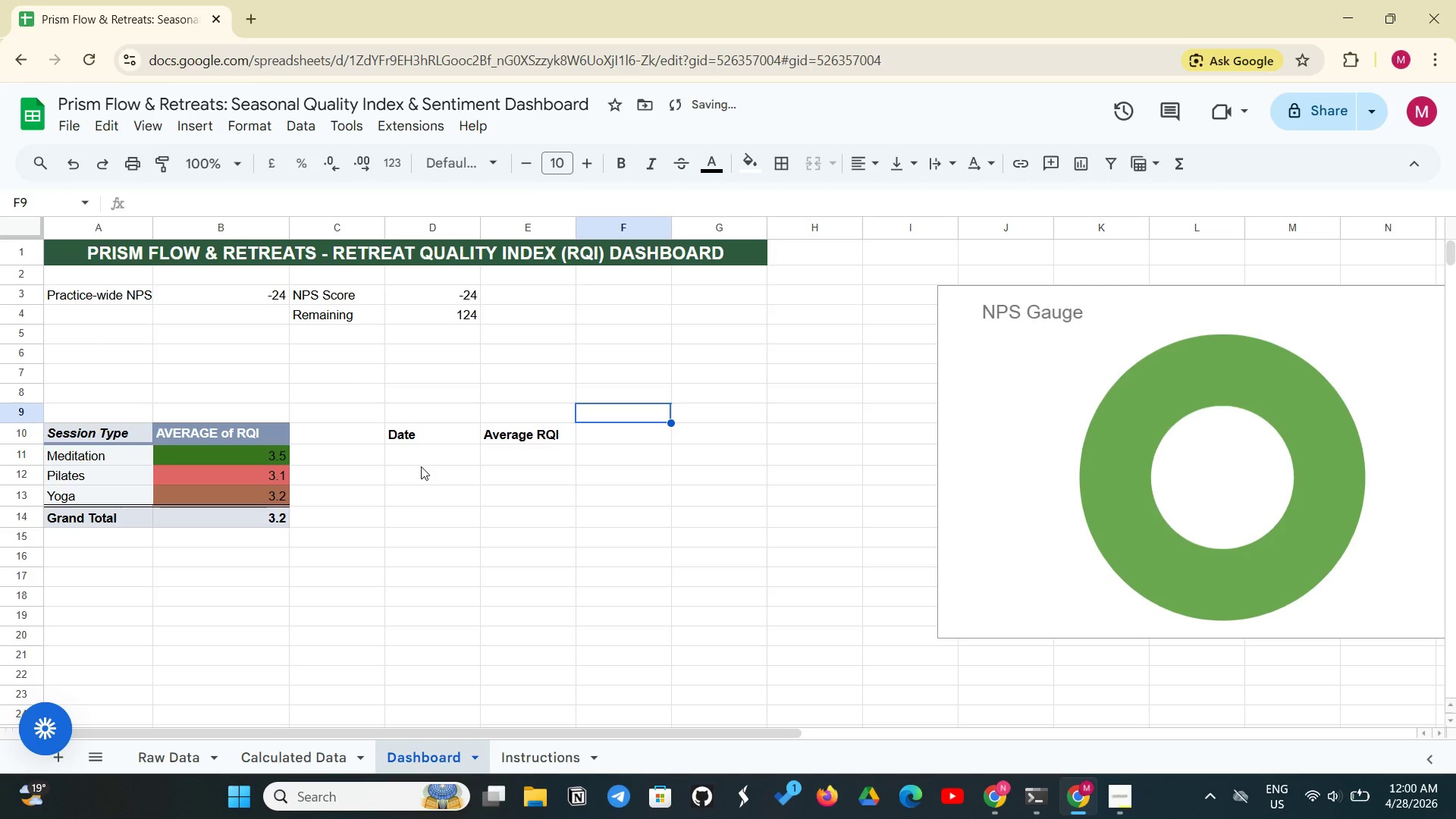 
left_click([431, 467])
 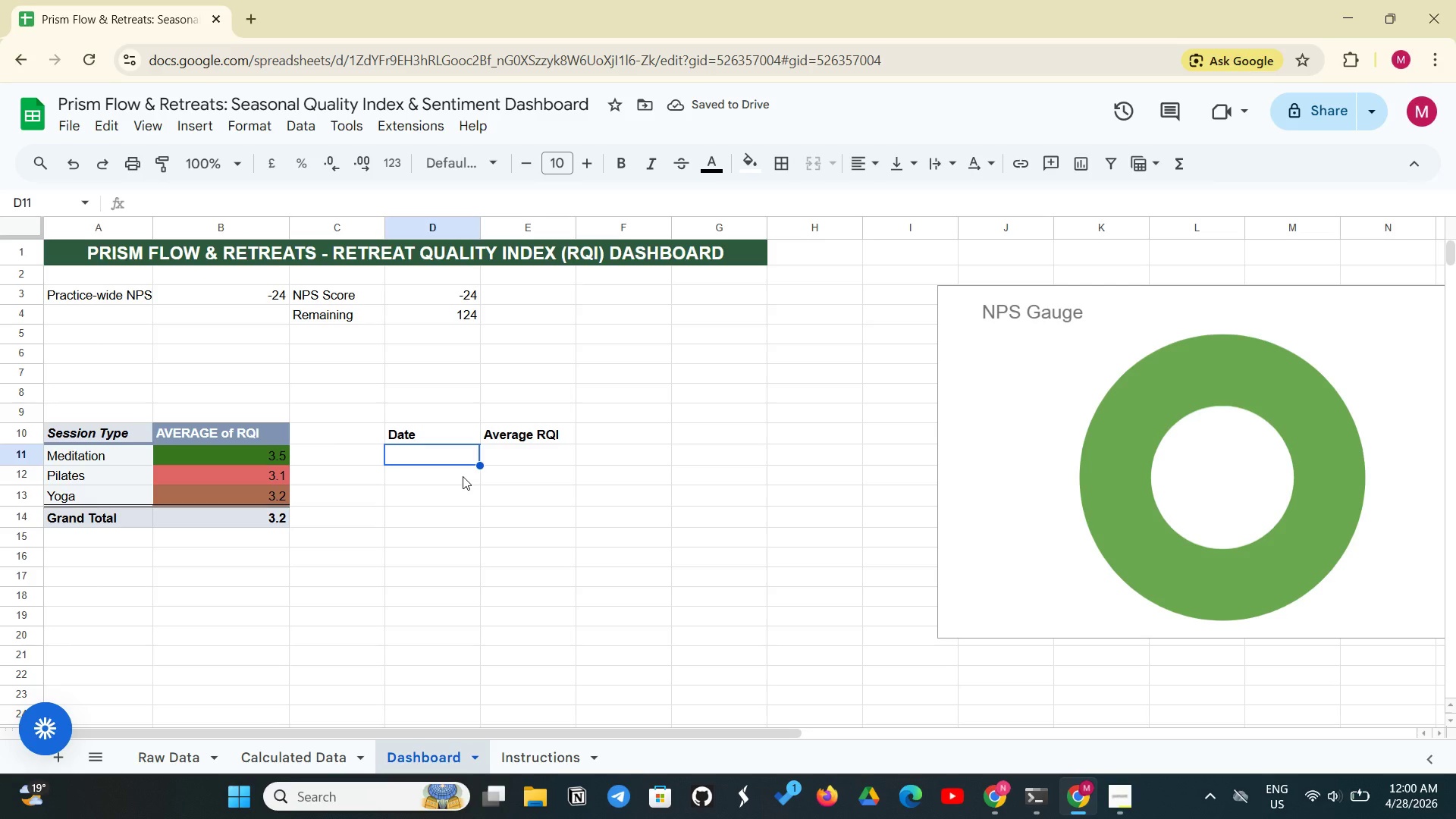 
type(=SORT(UNIQUE)
 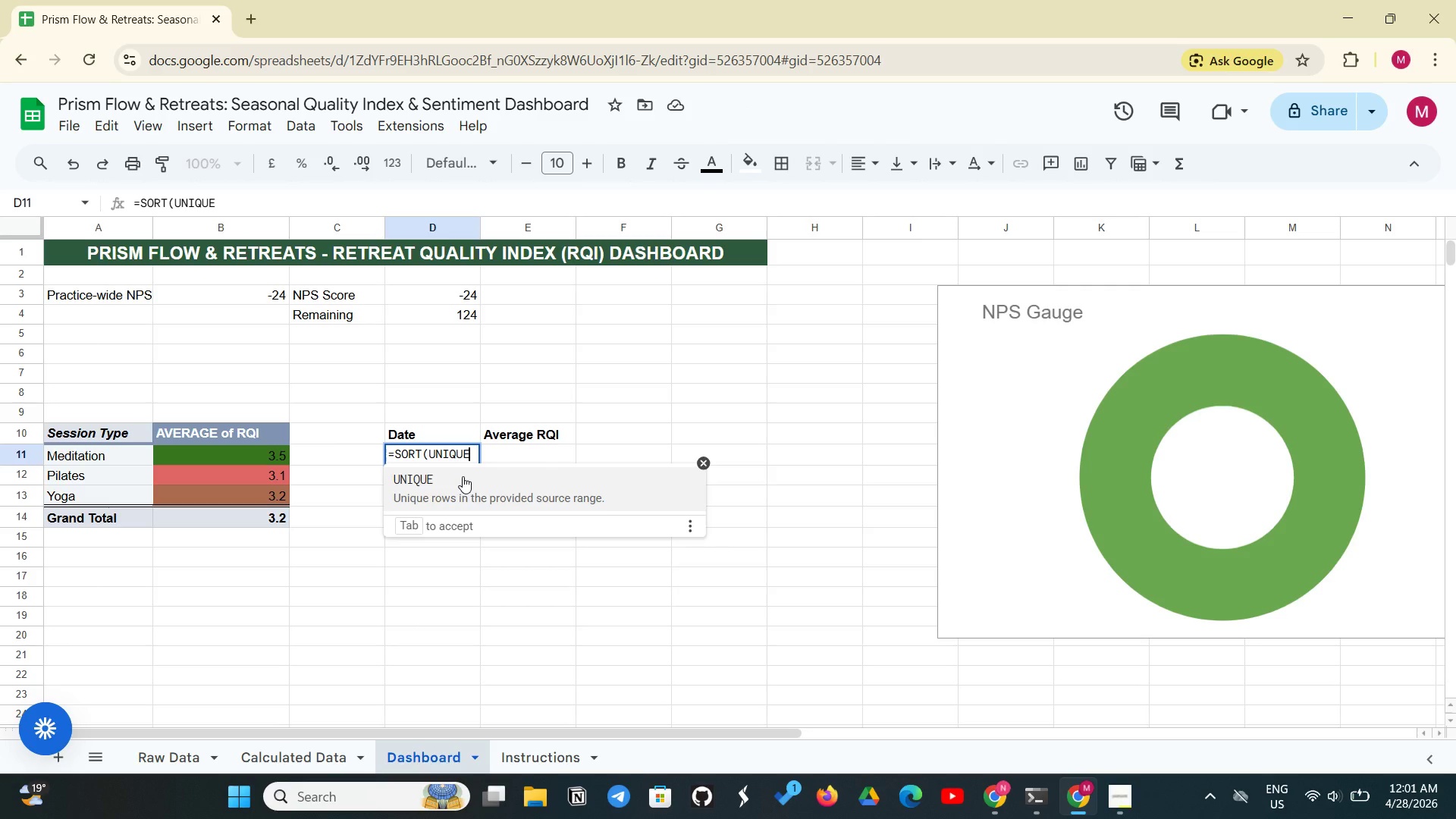 
type(('Calculated Data'!A2:A)))
 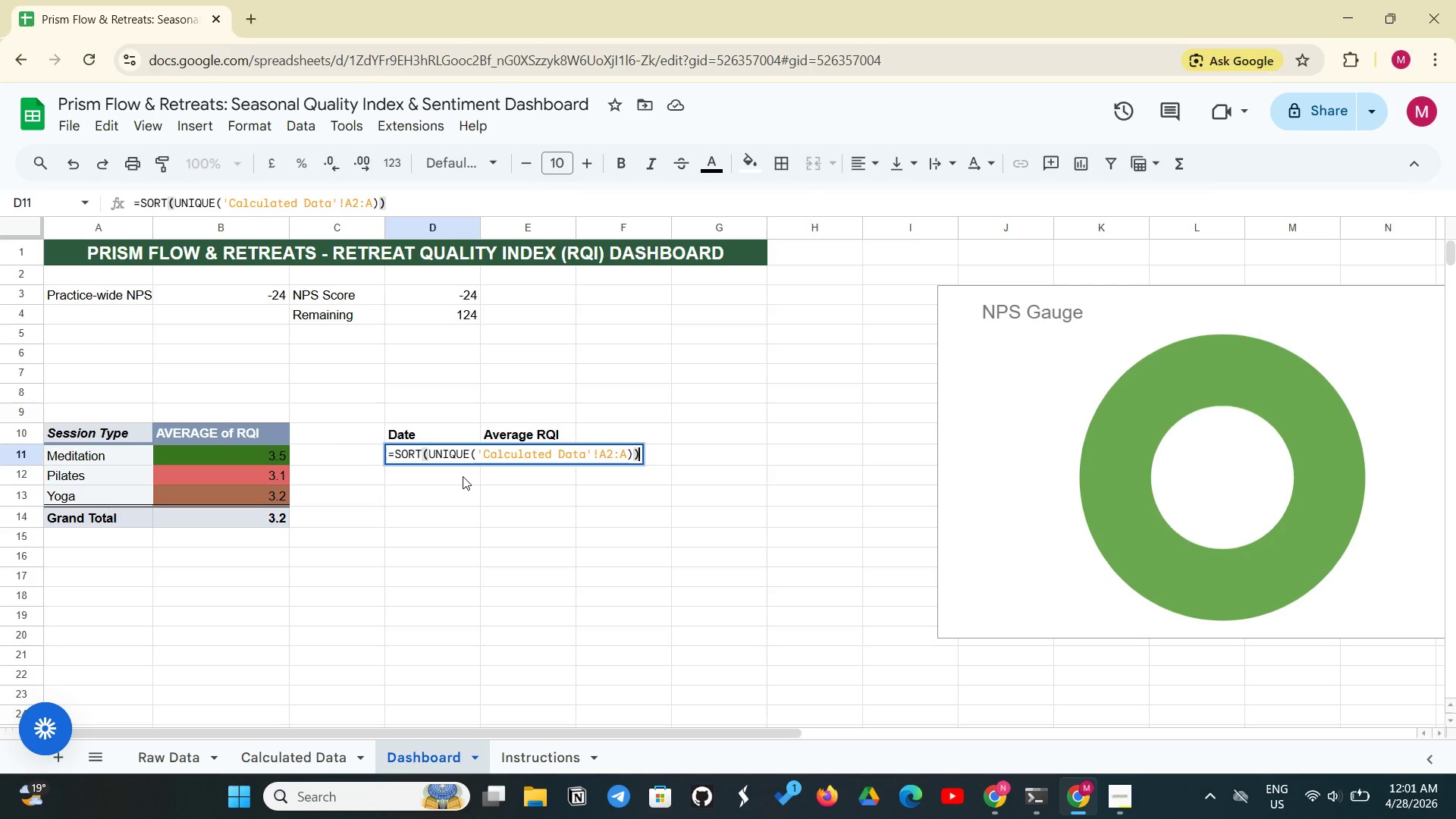 
key(Enter)
 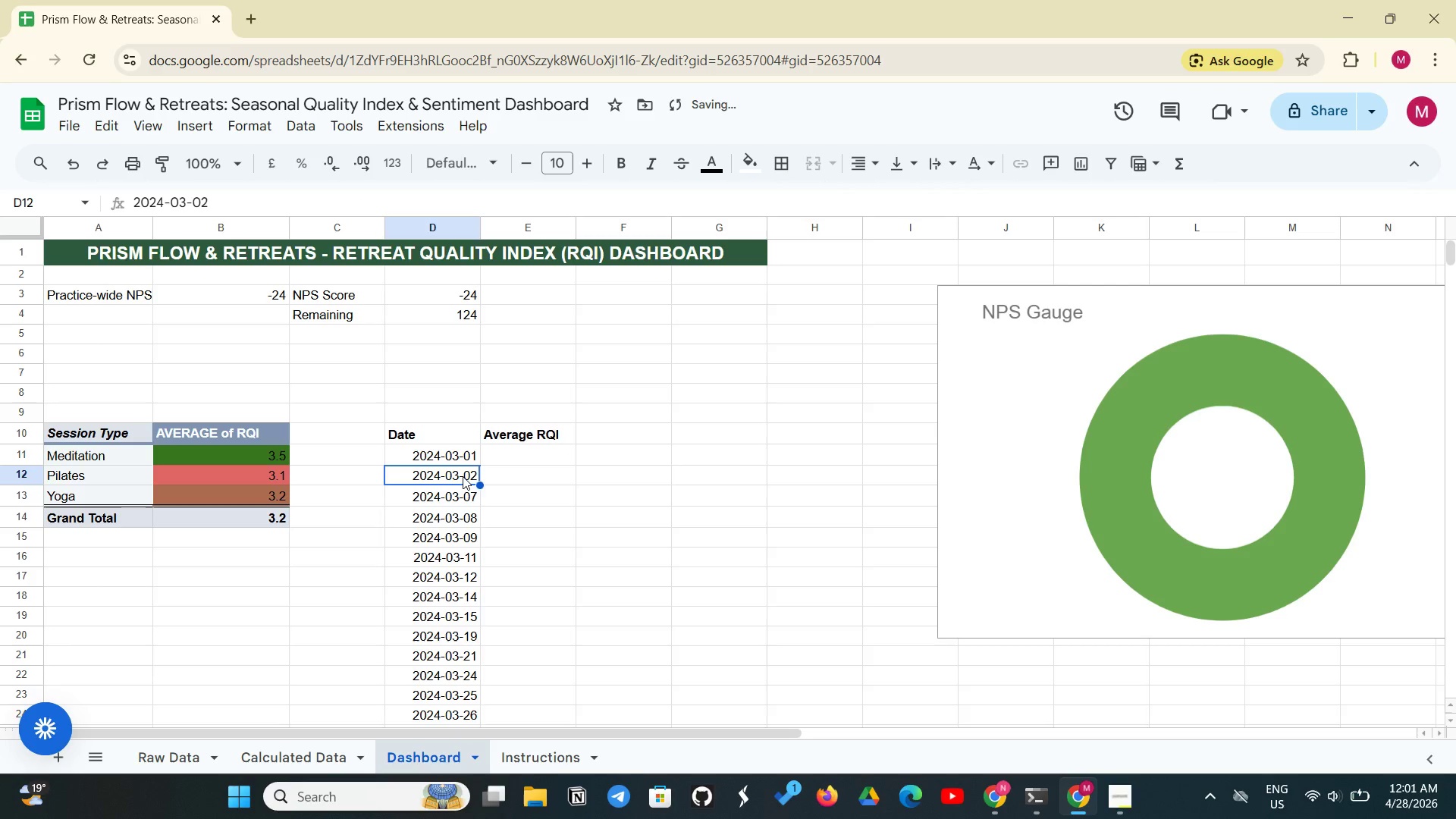 
scroll: coordinate [424, 530], scroll_direction: up, amount: 2.0
 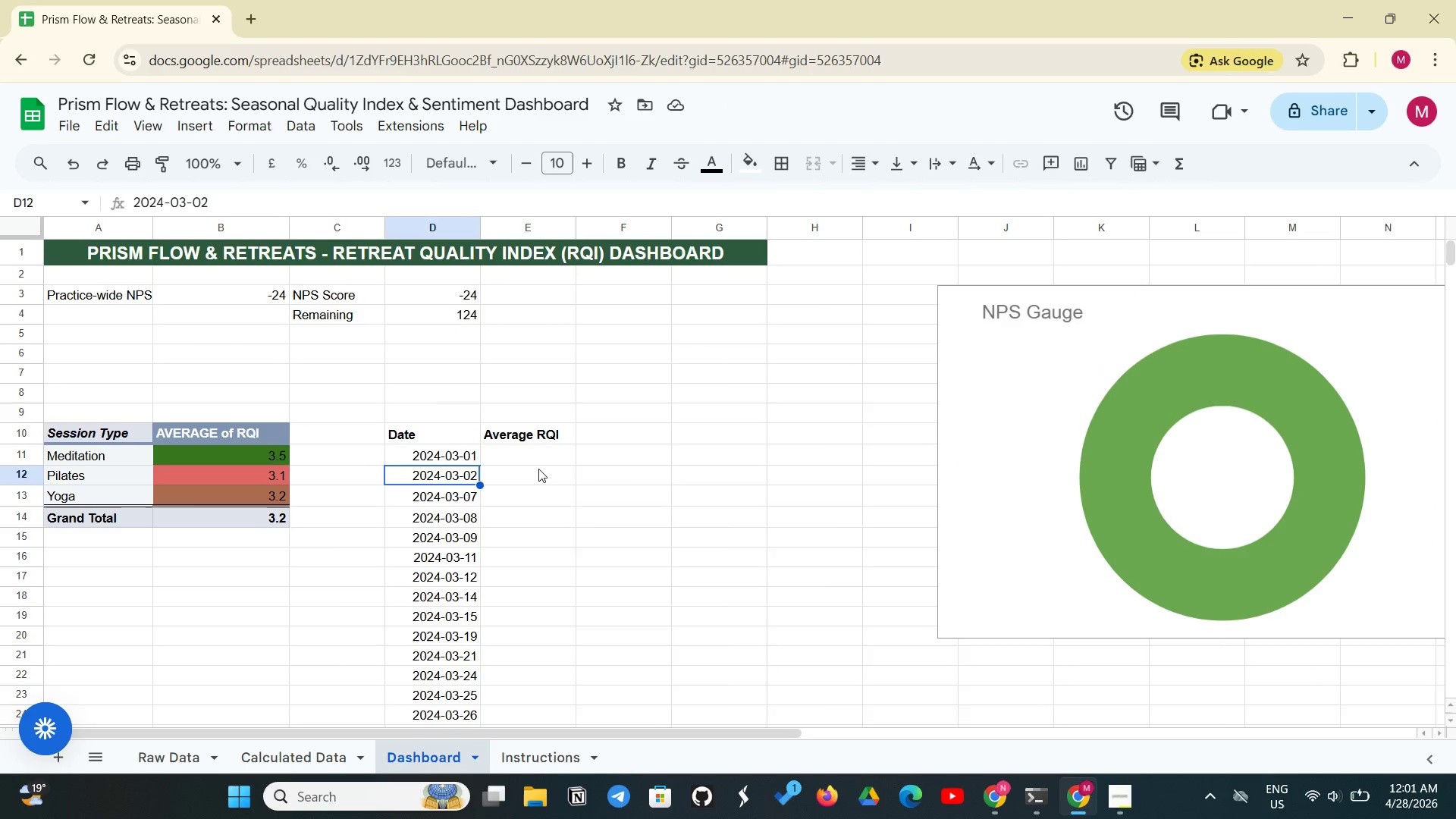 
left_click([541, 466])
 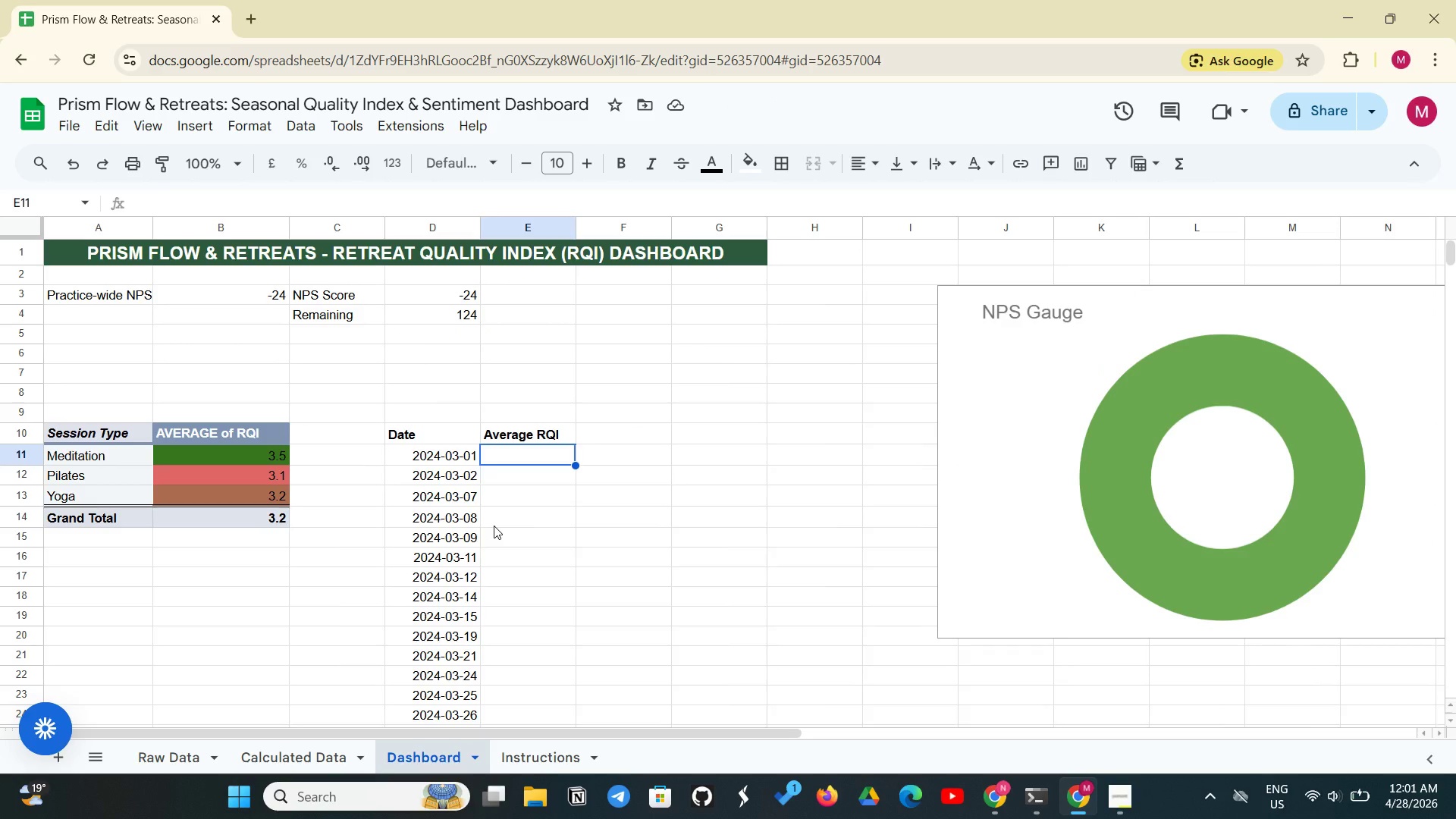 
wait(6.45)
 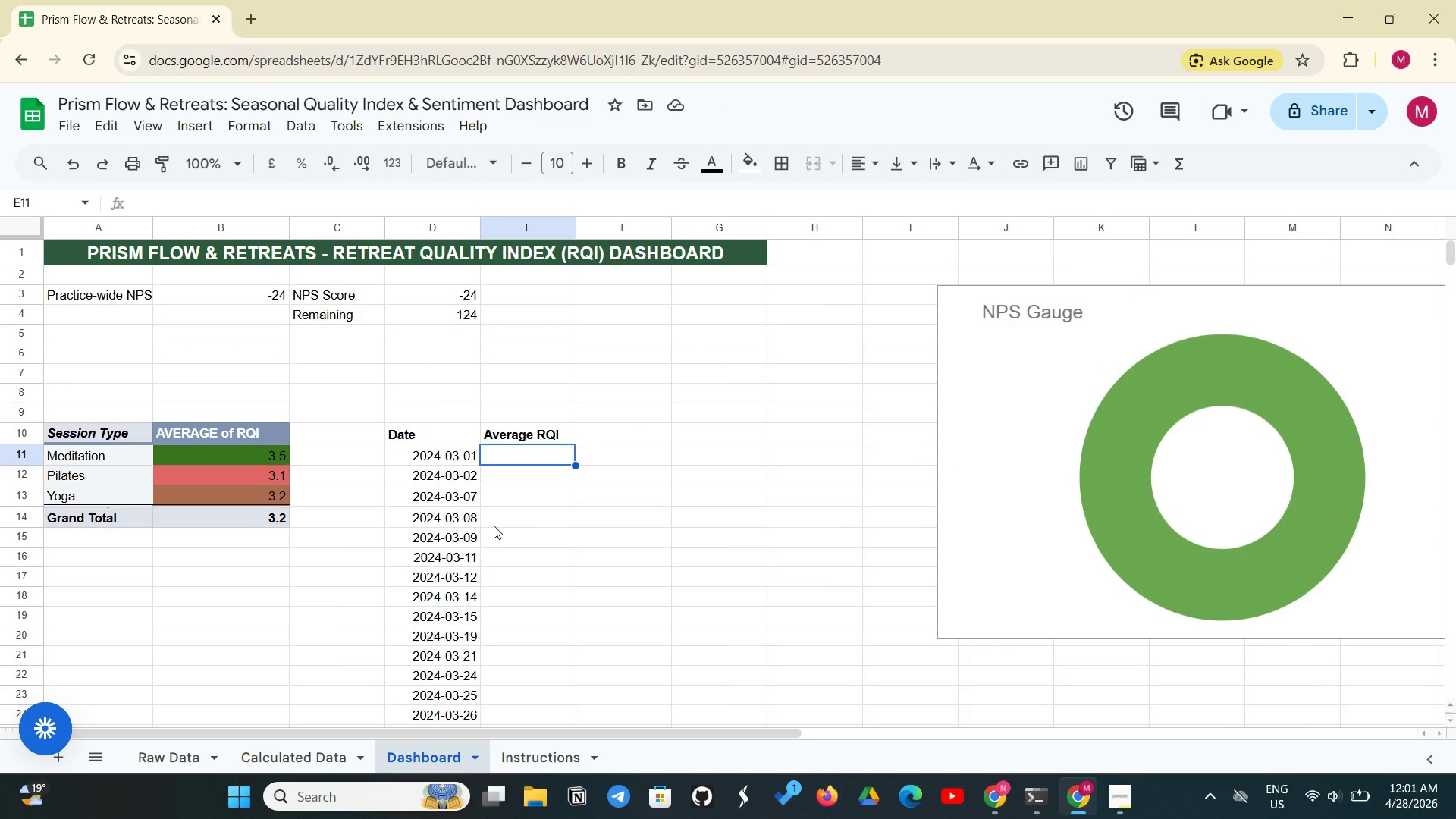 
type(=AVERAGEIFs)
key(Backspace)
type(s('Calculated Data'!)
 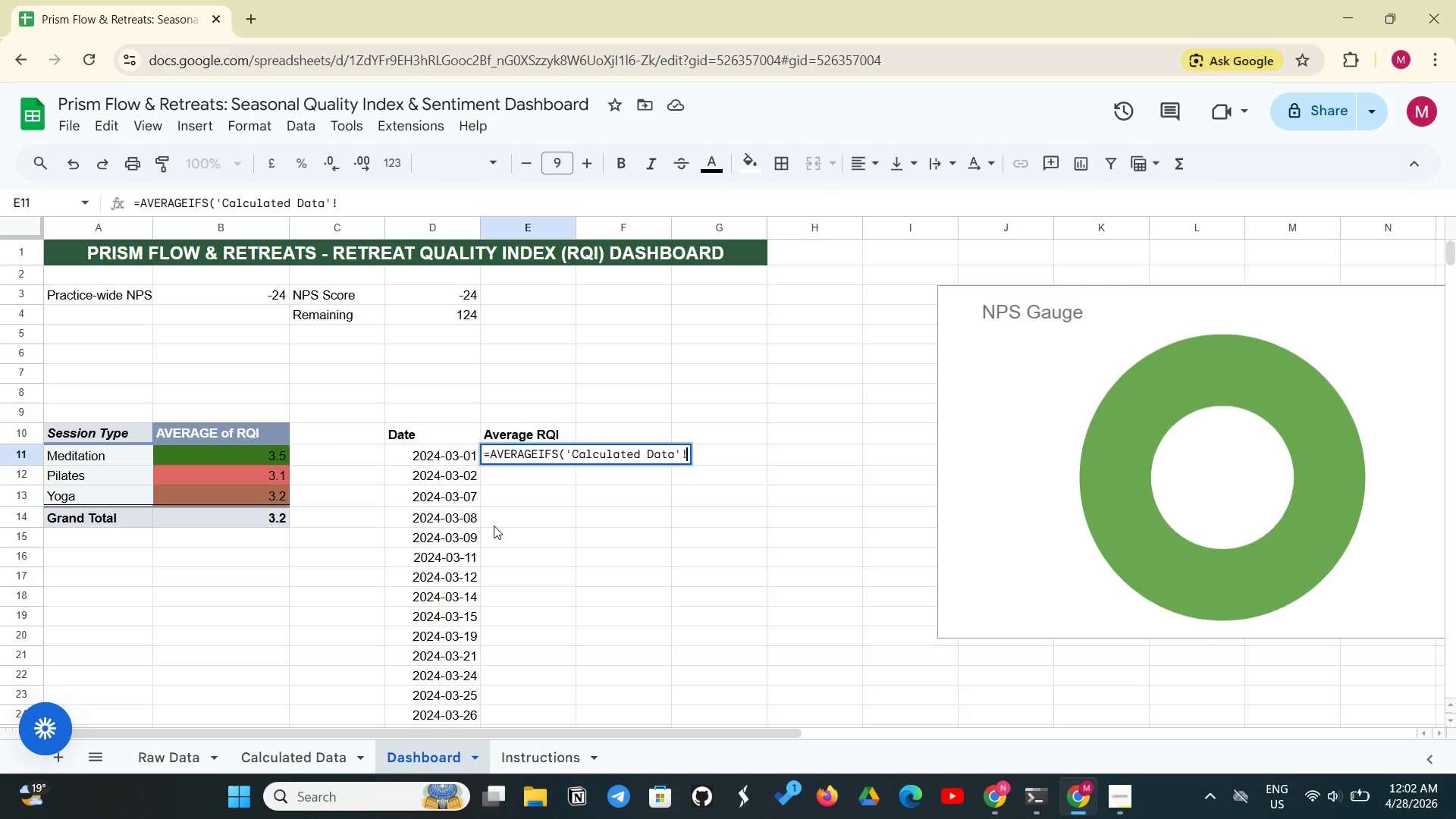 
type(K:K, 'Calculated )
 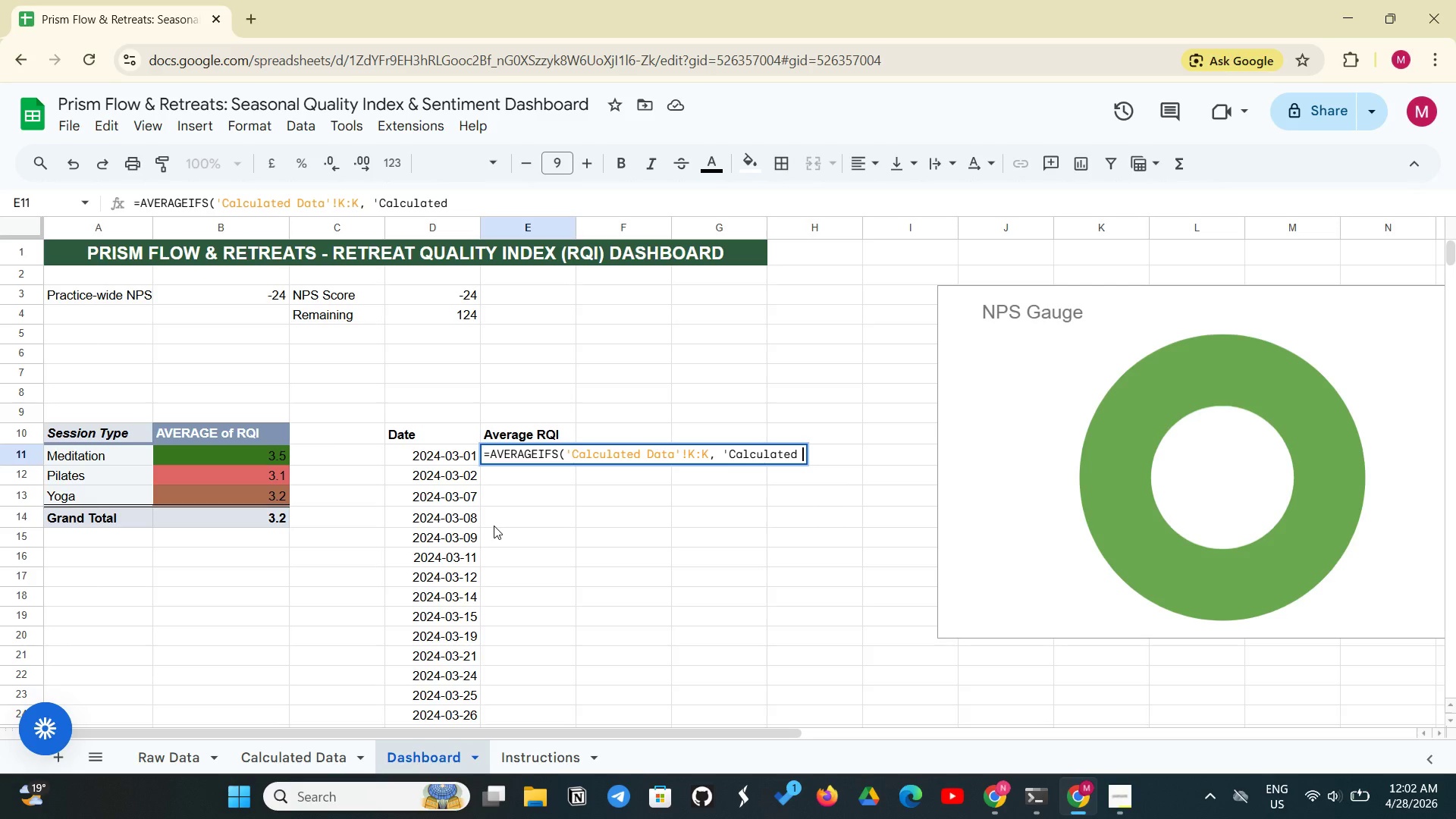 
type(Data'!A:A, D11))
 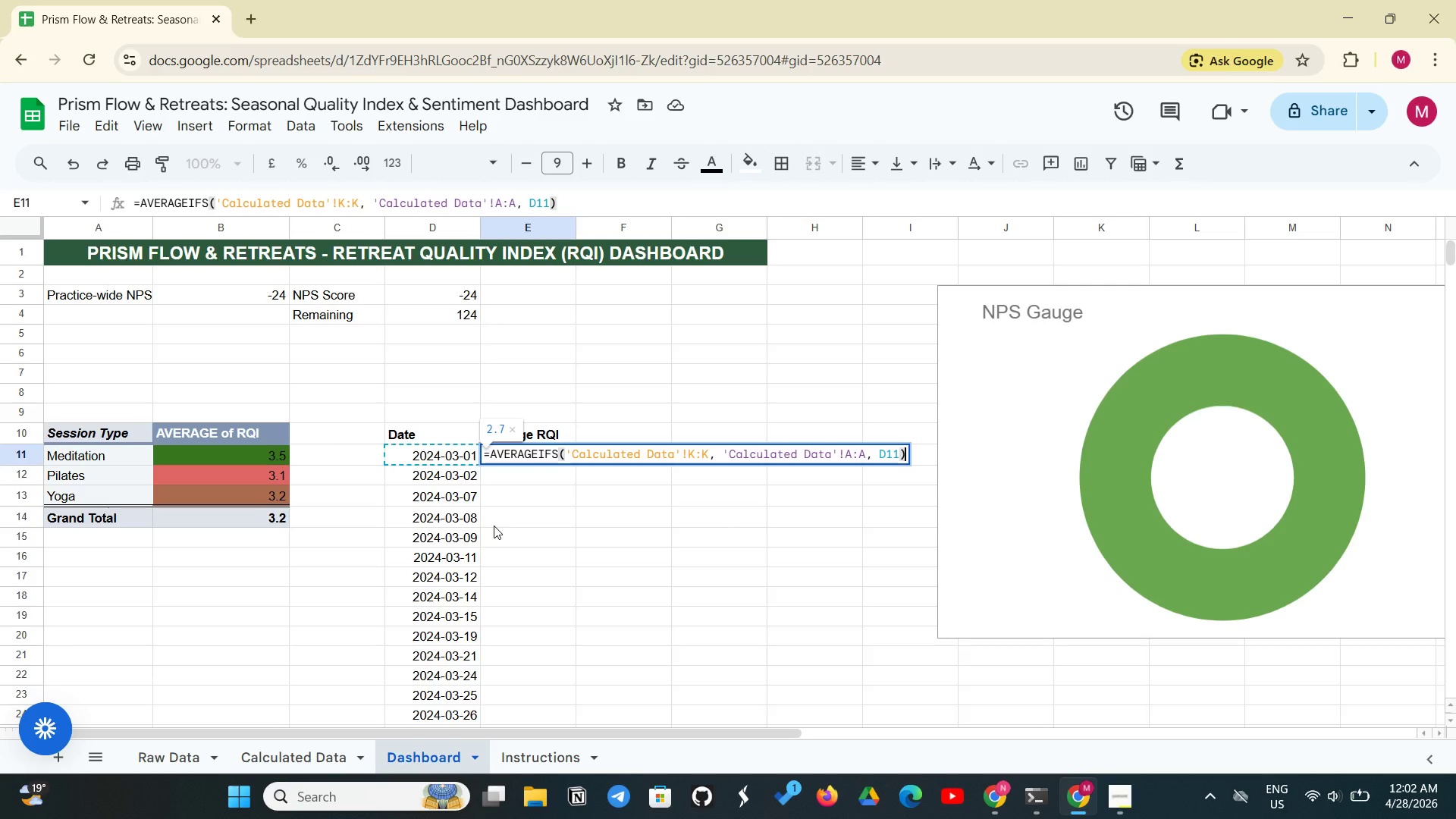 
key(Enter)
 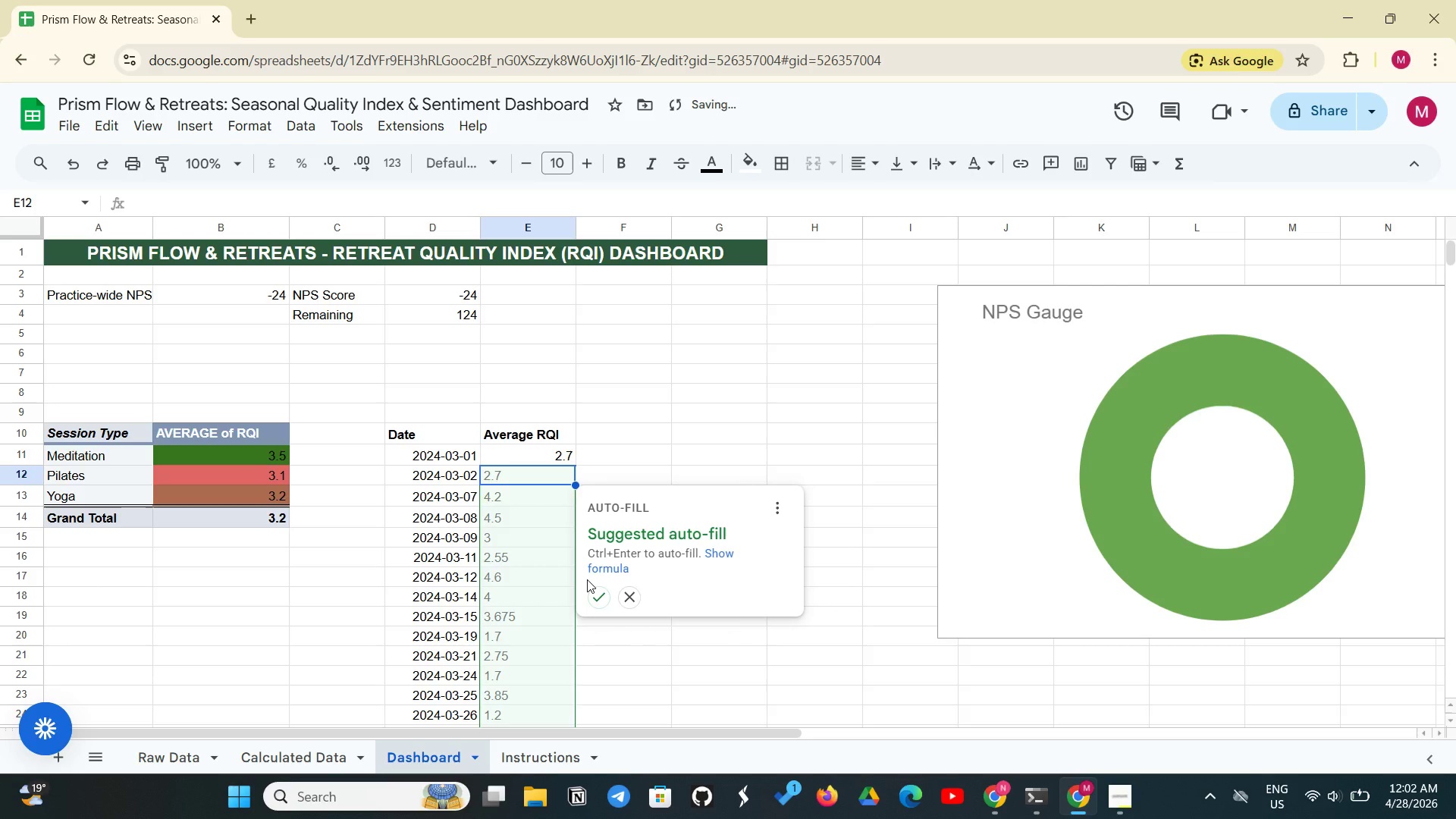 
left_click([592, 595])
 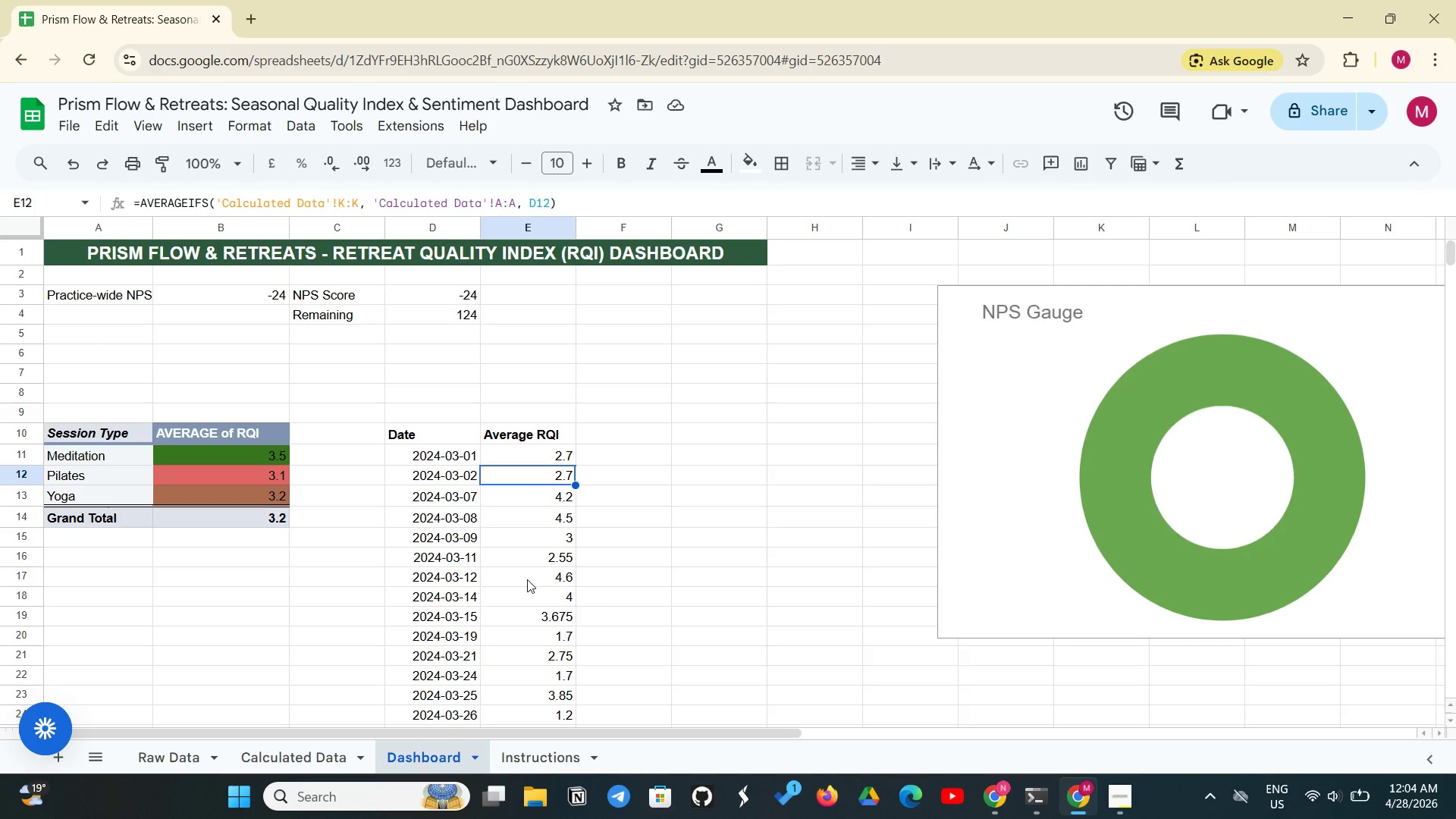 
wait(93.23)
 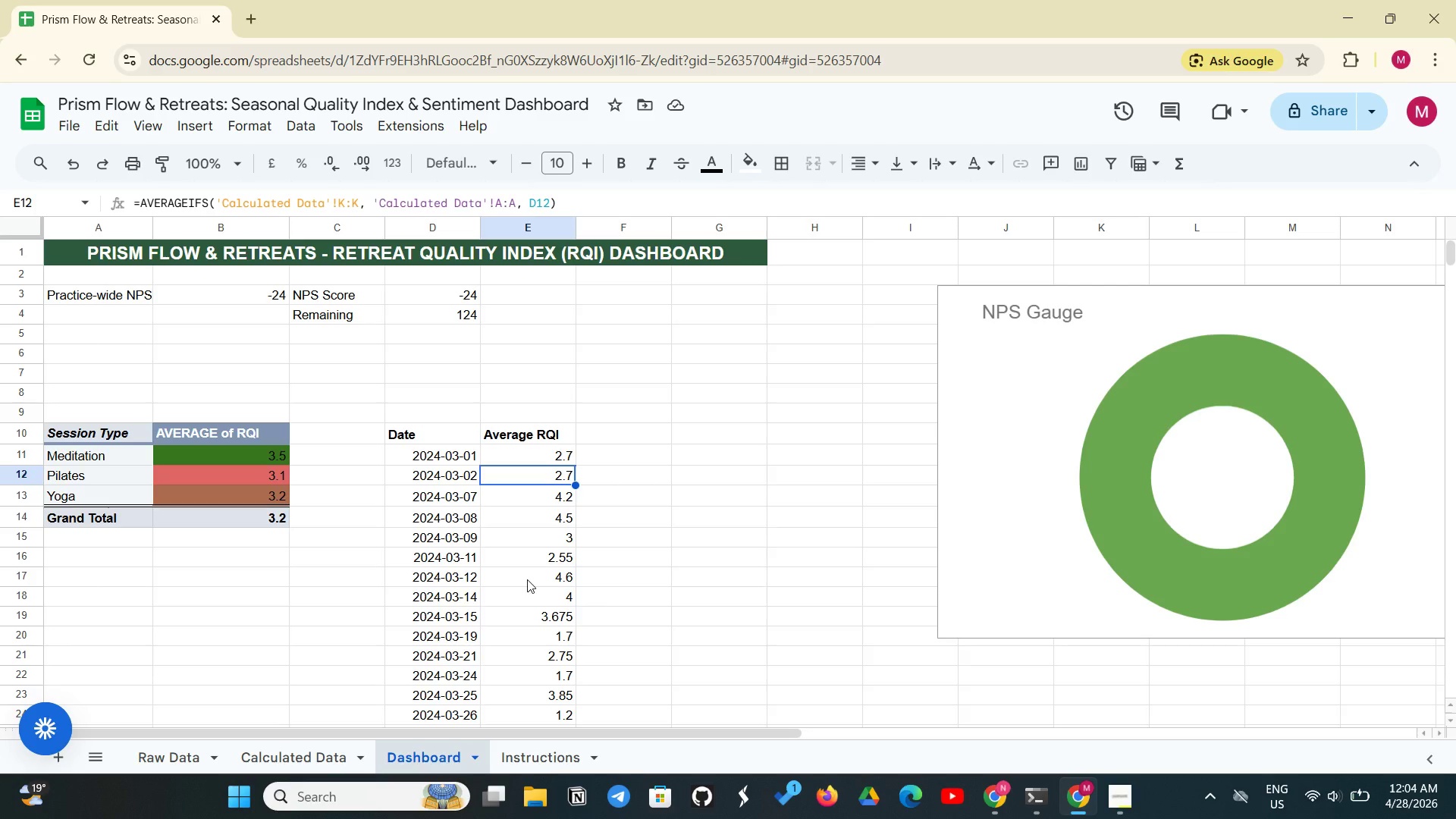 
scroll: coordinate [595, 565], scroll_direction: down, amount: 15.0
 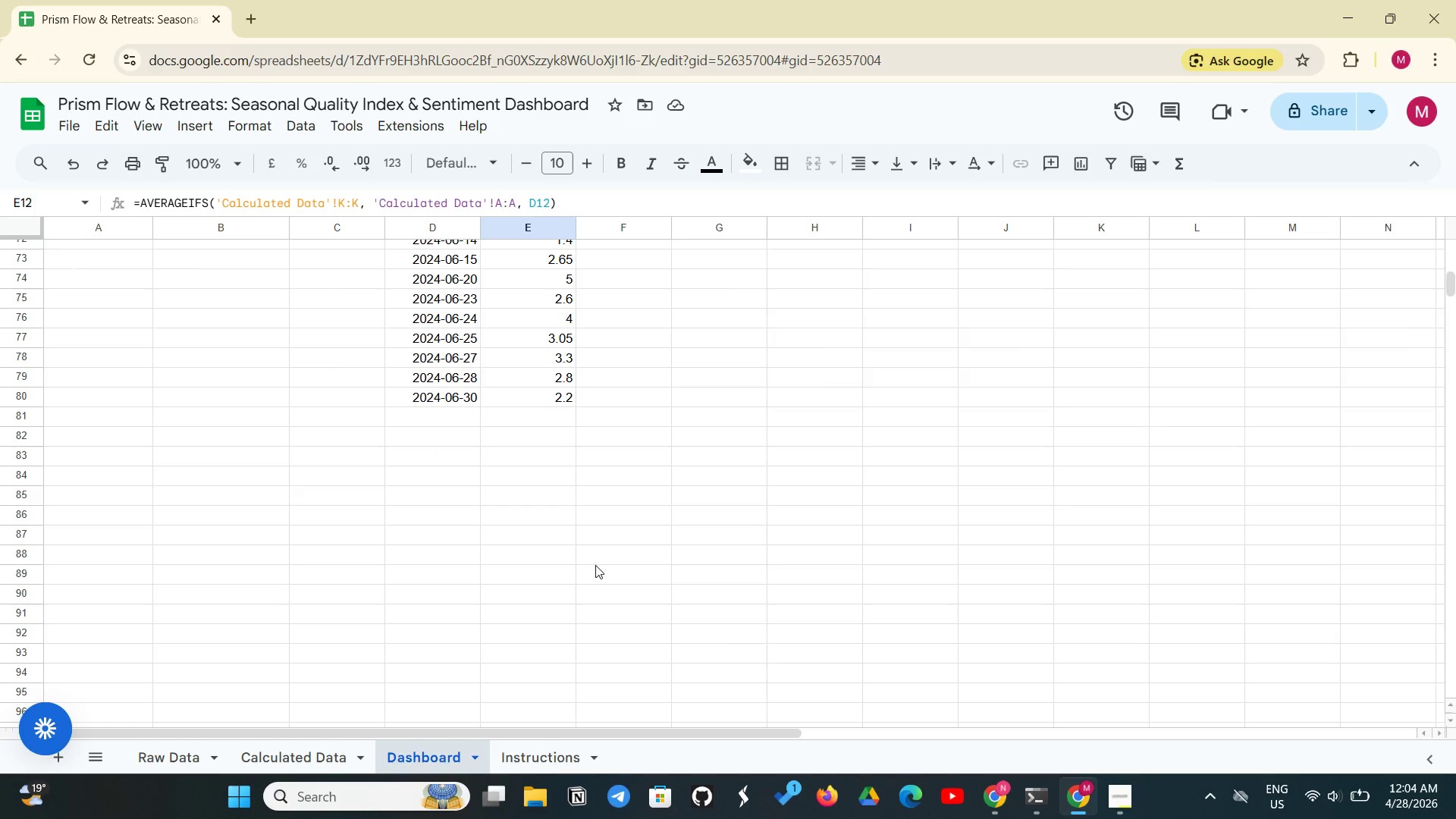 
scroll: coordinate [595, 565], scroll_direction: up, amount: 13.0
 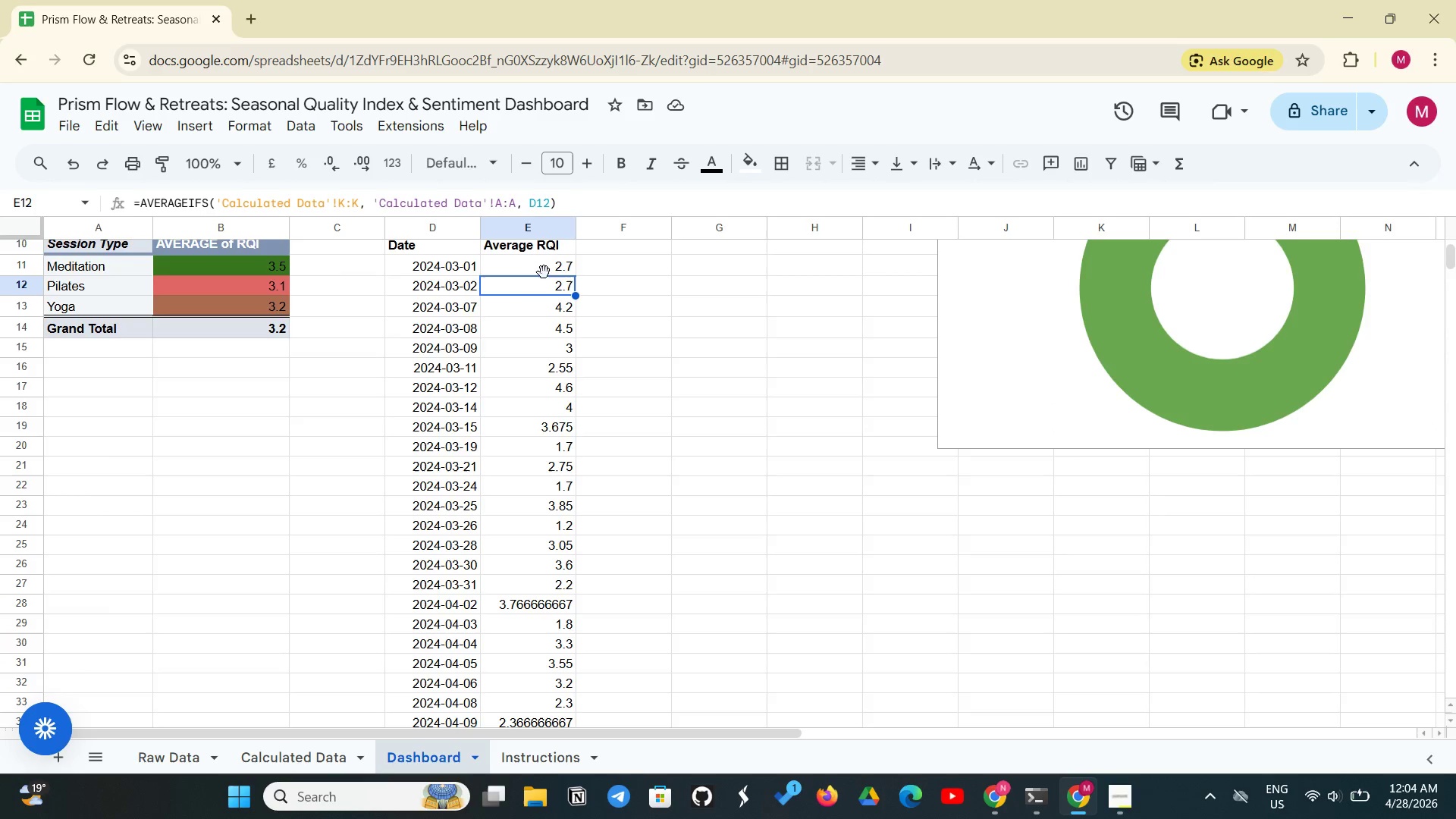 
left_click_drag(start_coordinate=[542, 271], to_coordinate=[570, 598])
 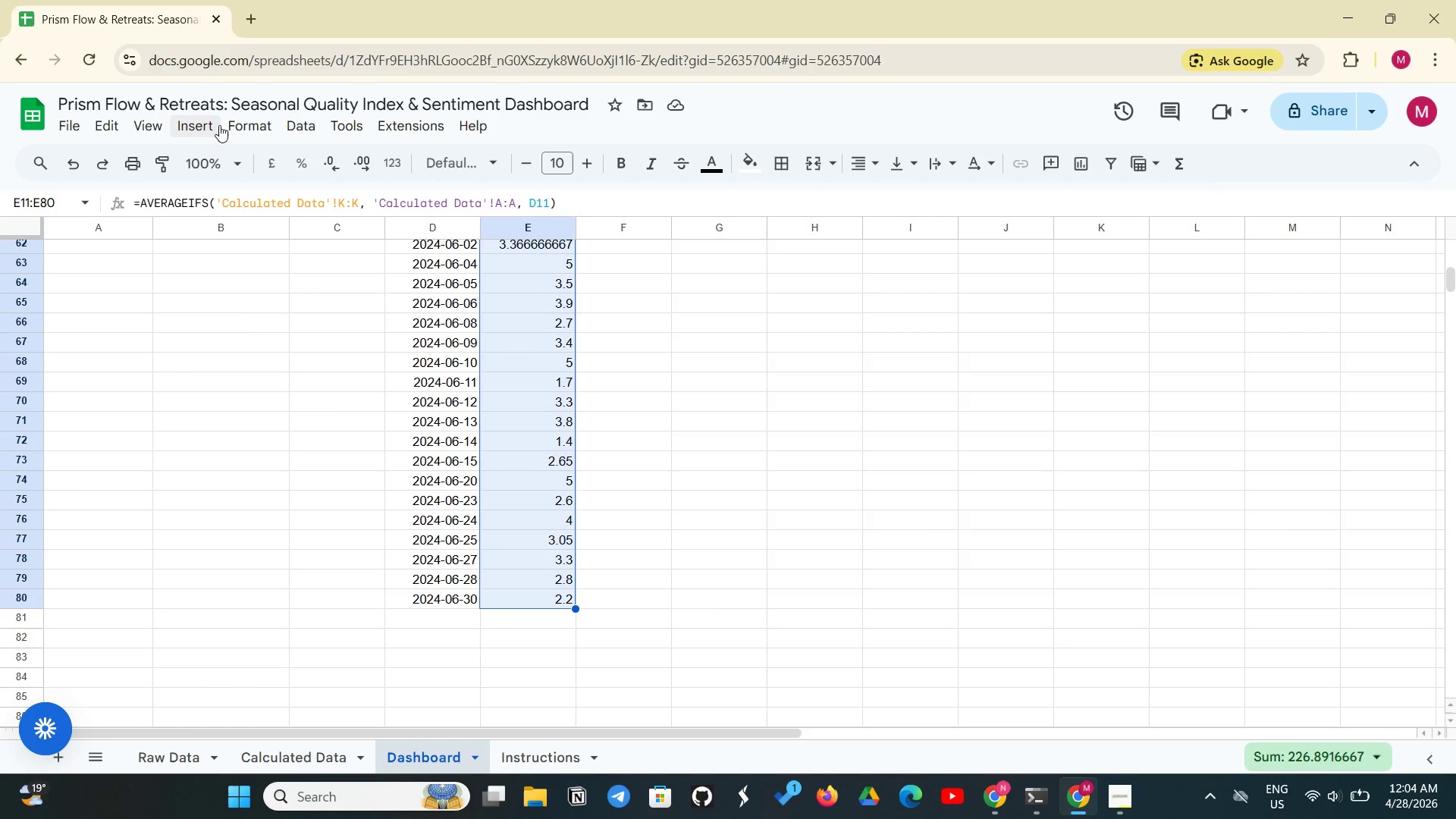 
left_click_drag(start_coordinate=[245, 118], to_coordinate=[235, 121])
 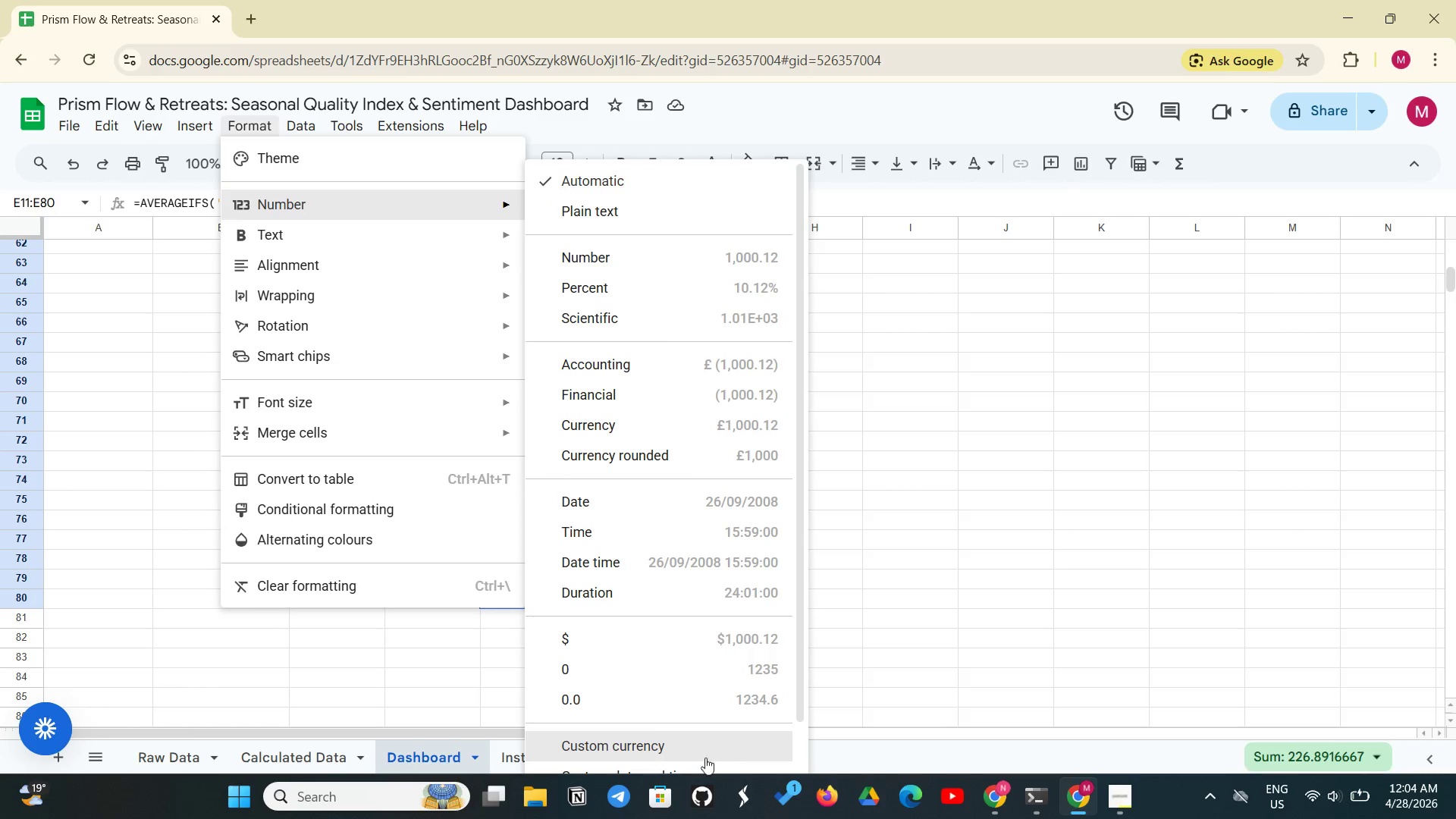 
left_click([626, 708])
 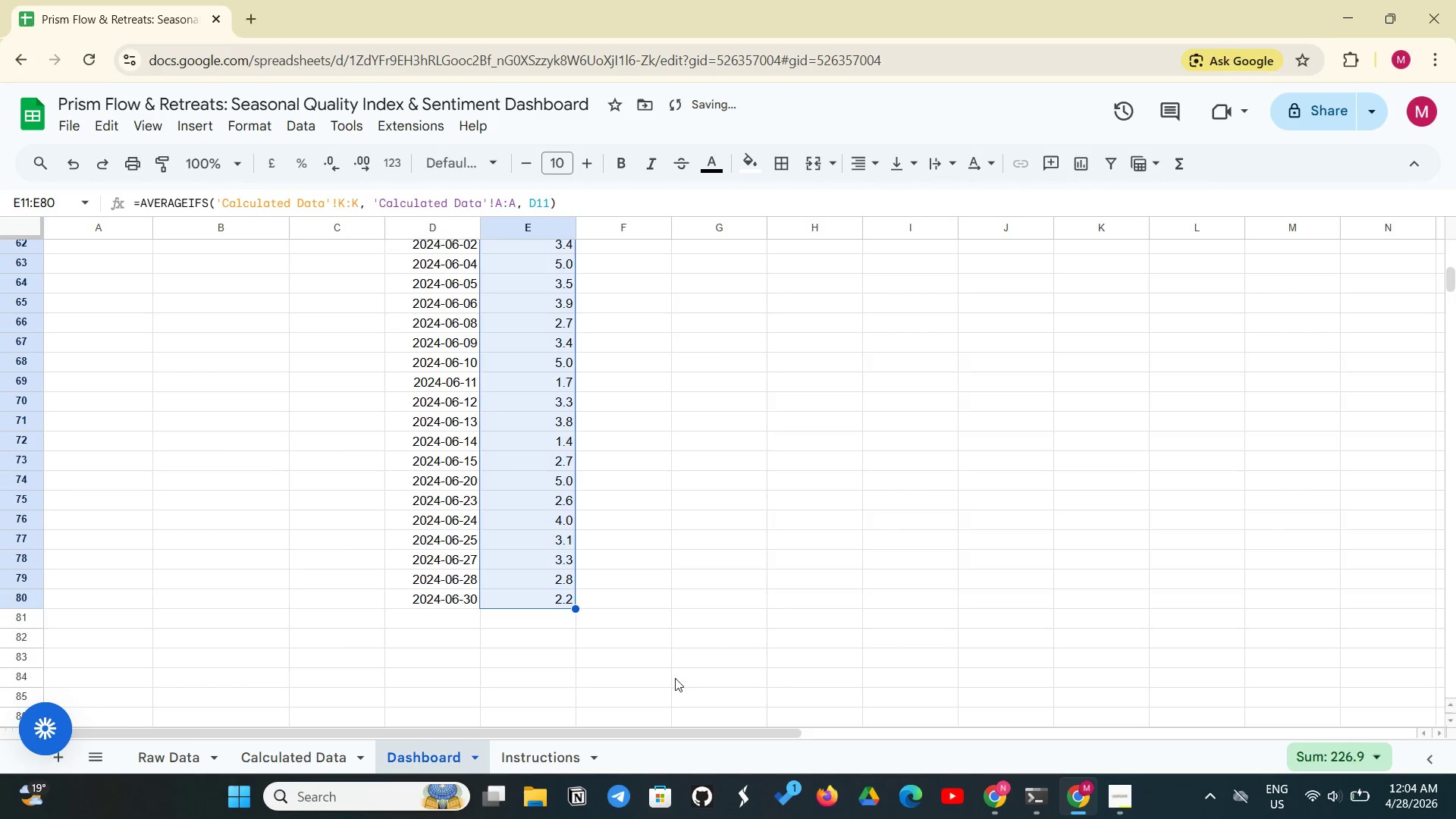 
left_click([675, 676])
 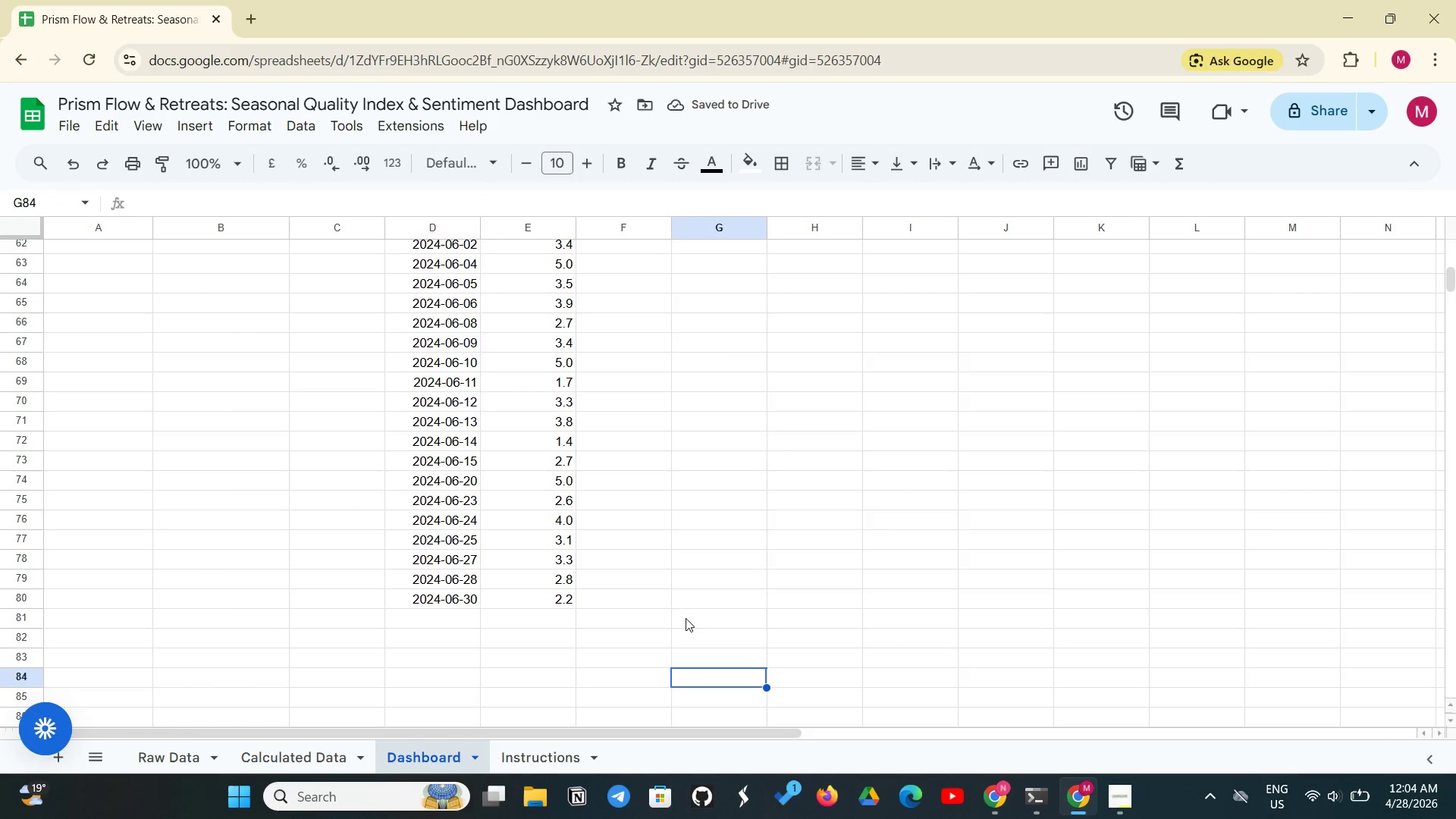 
scroll: coordinate [638, 481], scroll_direction: up, amount: 14.0
 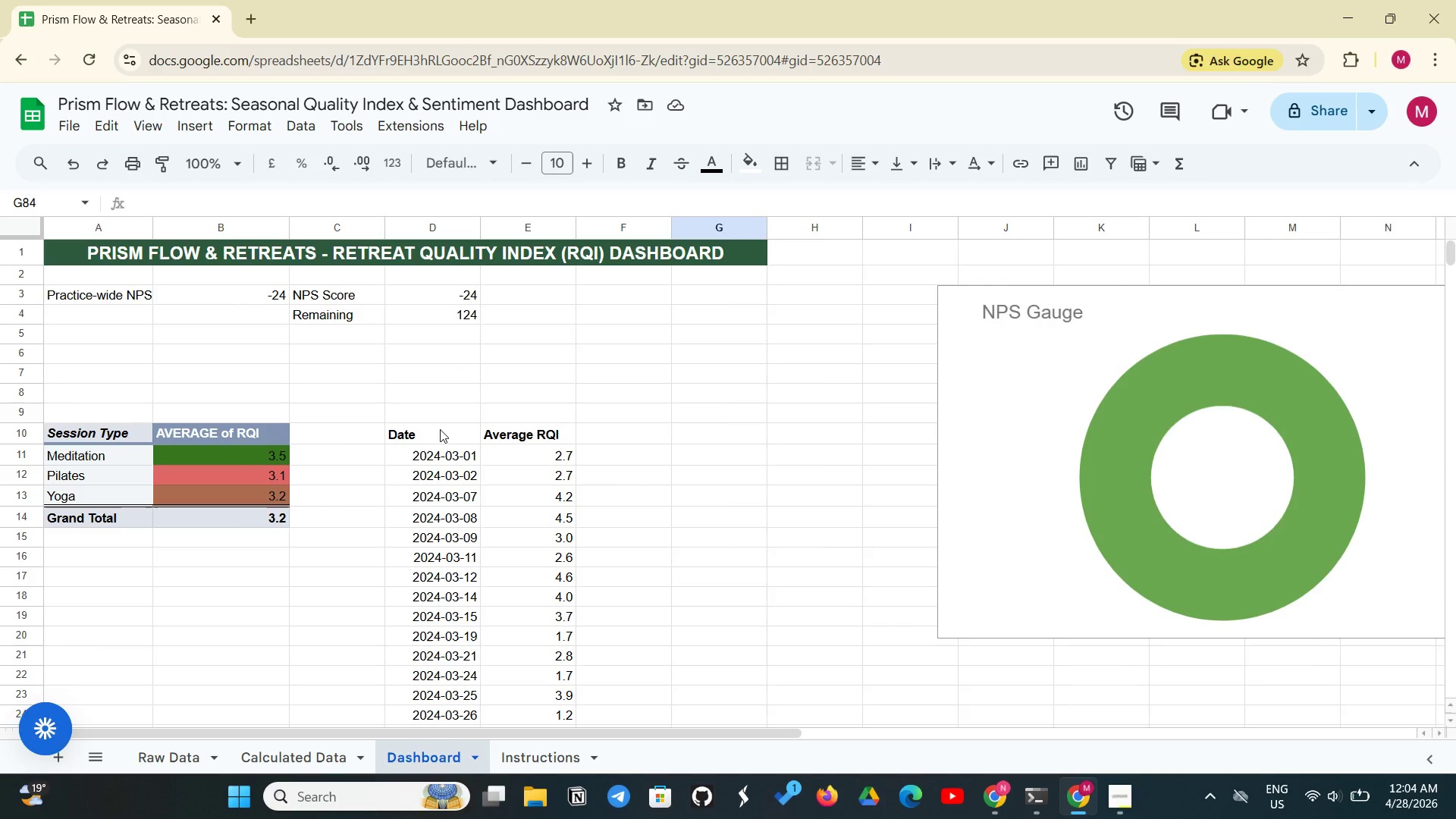 
left_click_drag(start_coordinate=[440, 430], to_coordinate=[502, 638])
 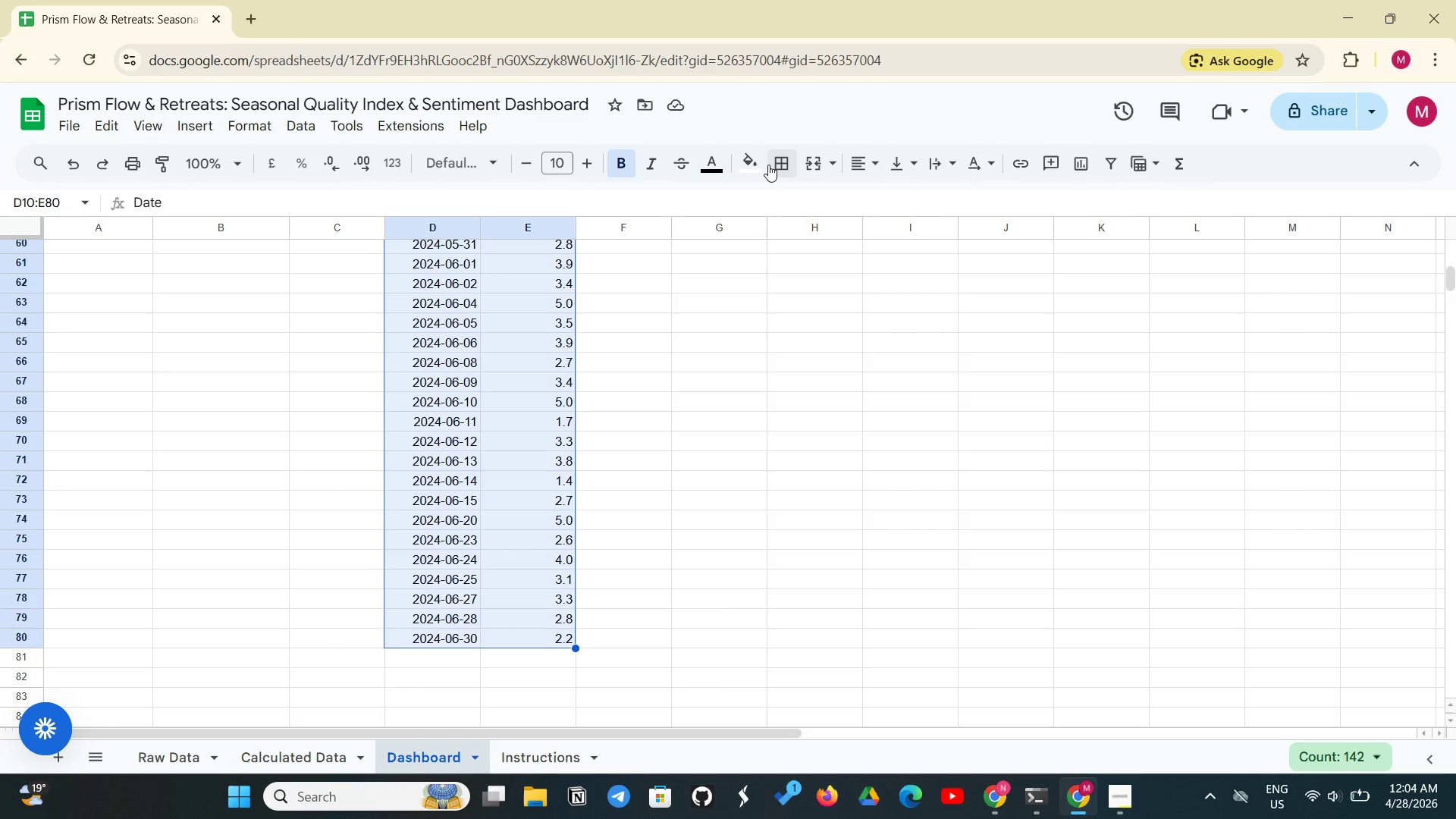 
left_click([779, 163])